 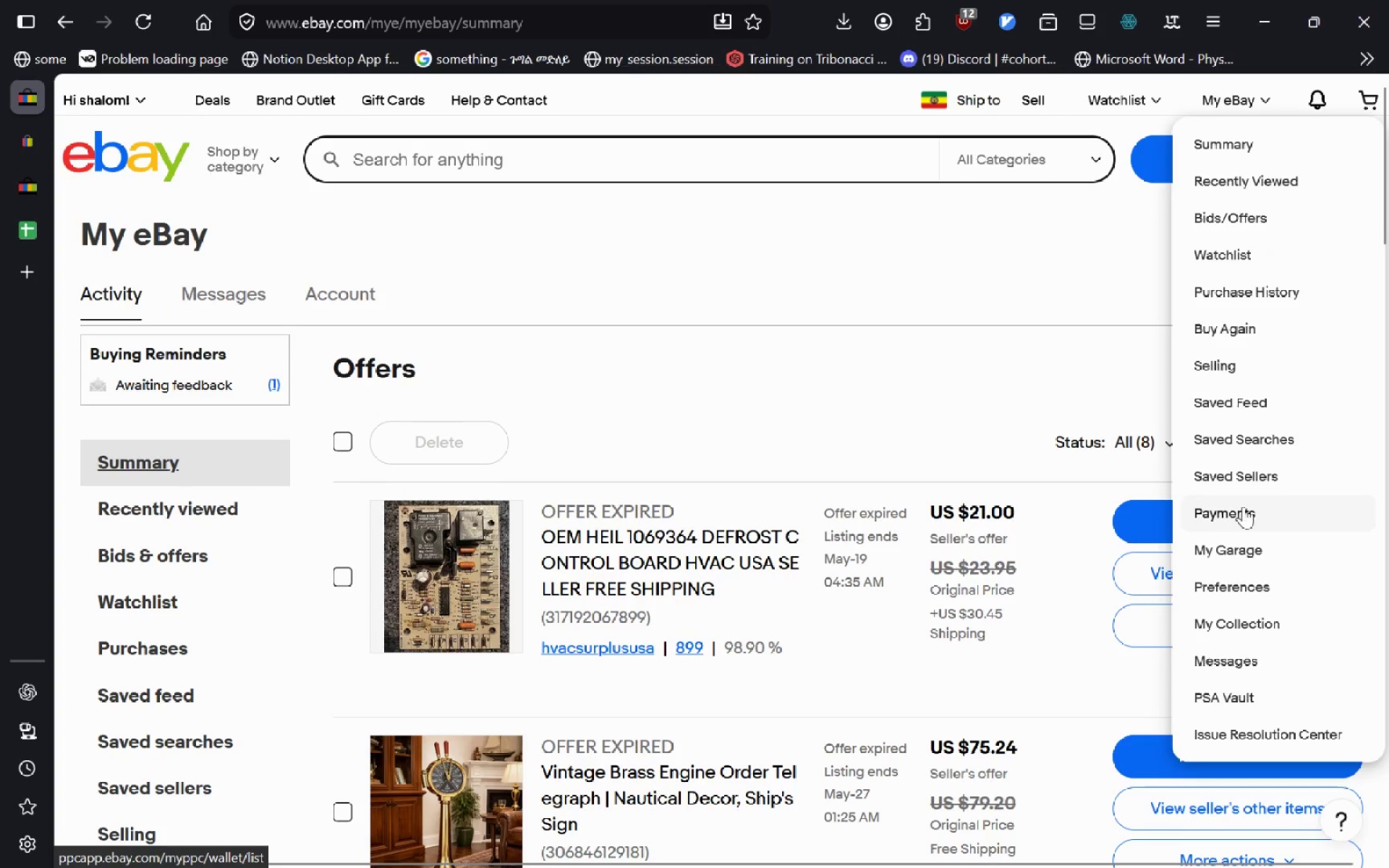 
left_click([26, 136])
 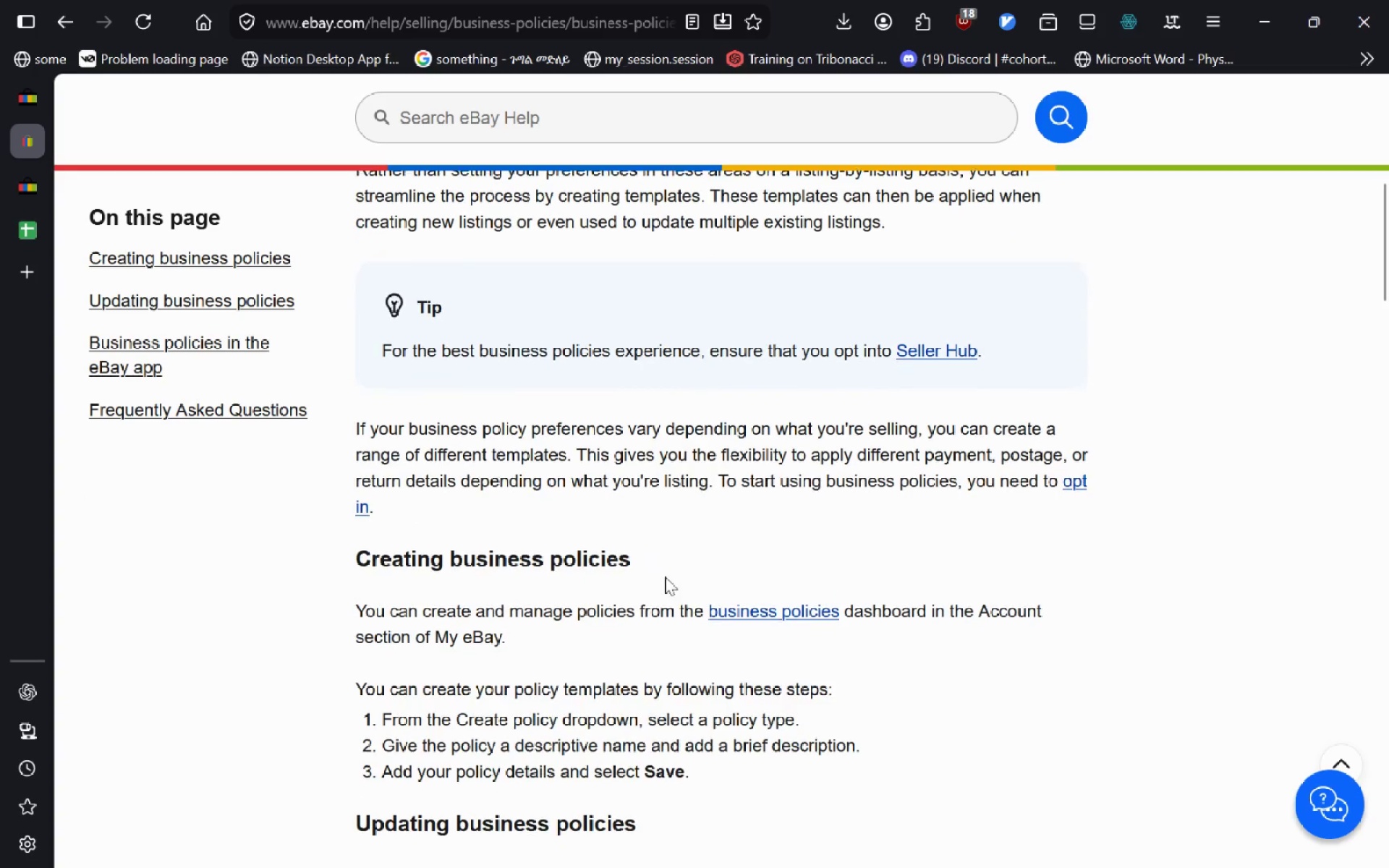 
left_click([788, 618])
 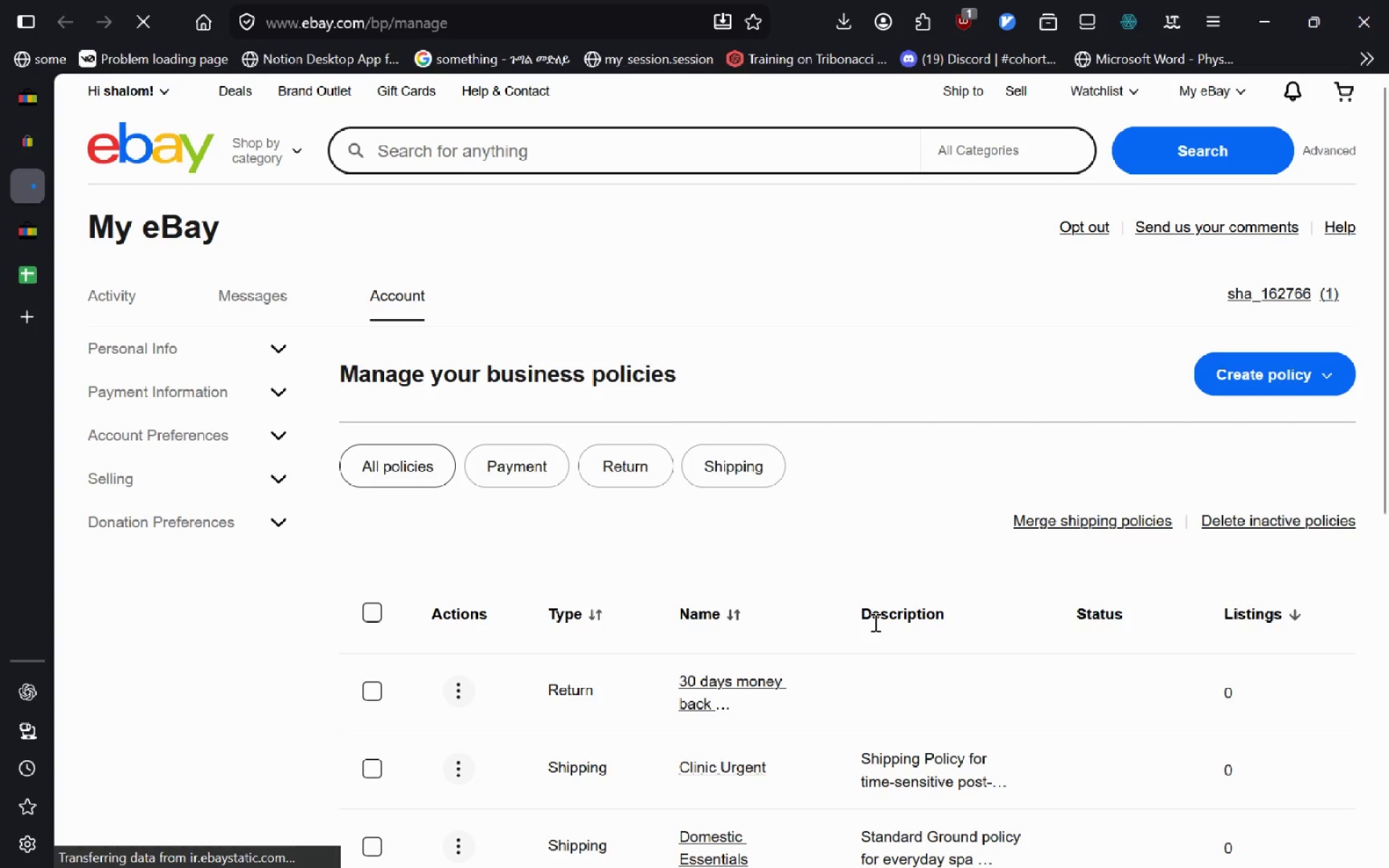 
left_click([753, 471])
 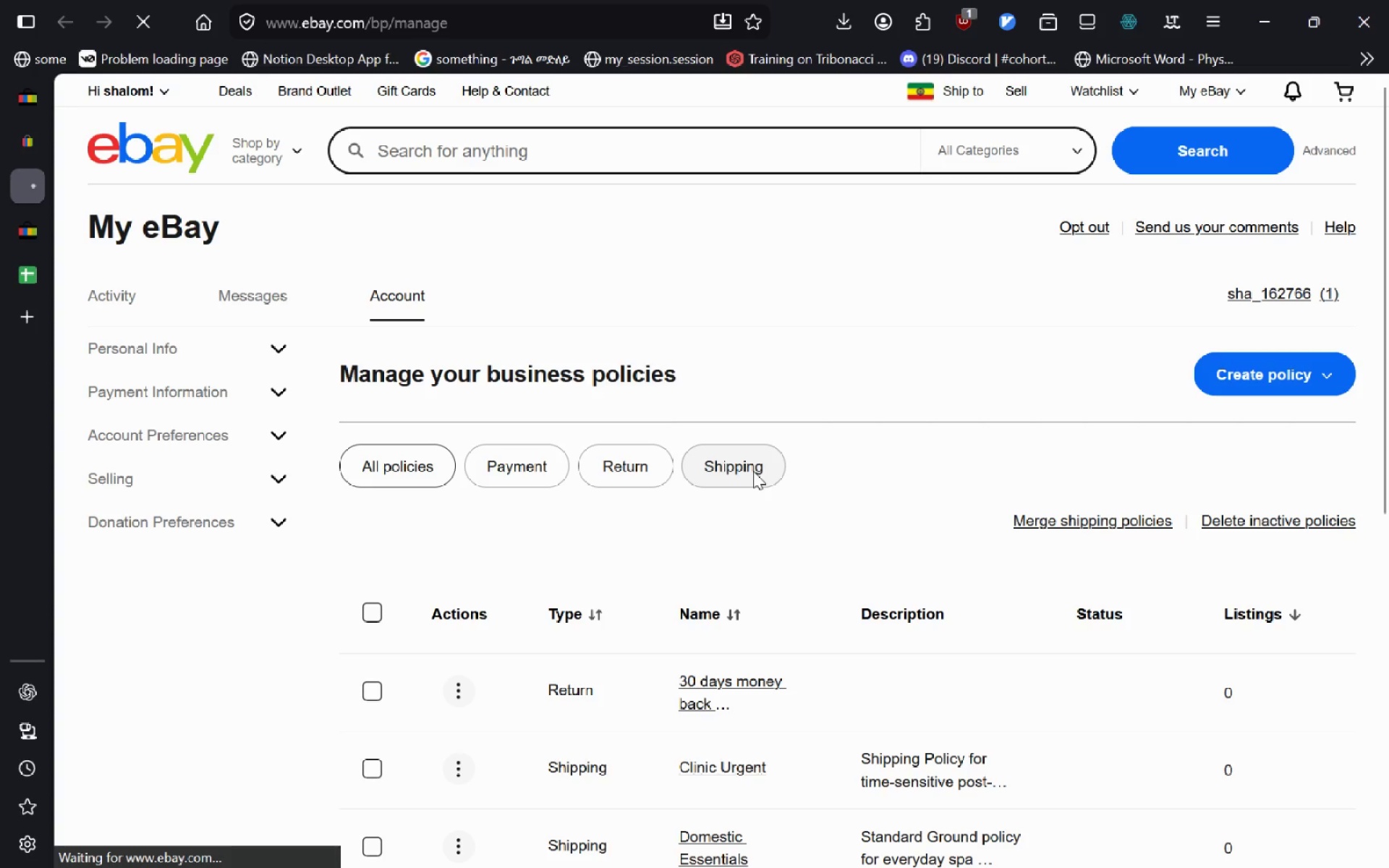 
left_click([753, 471])
 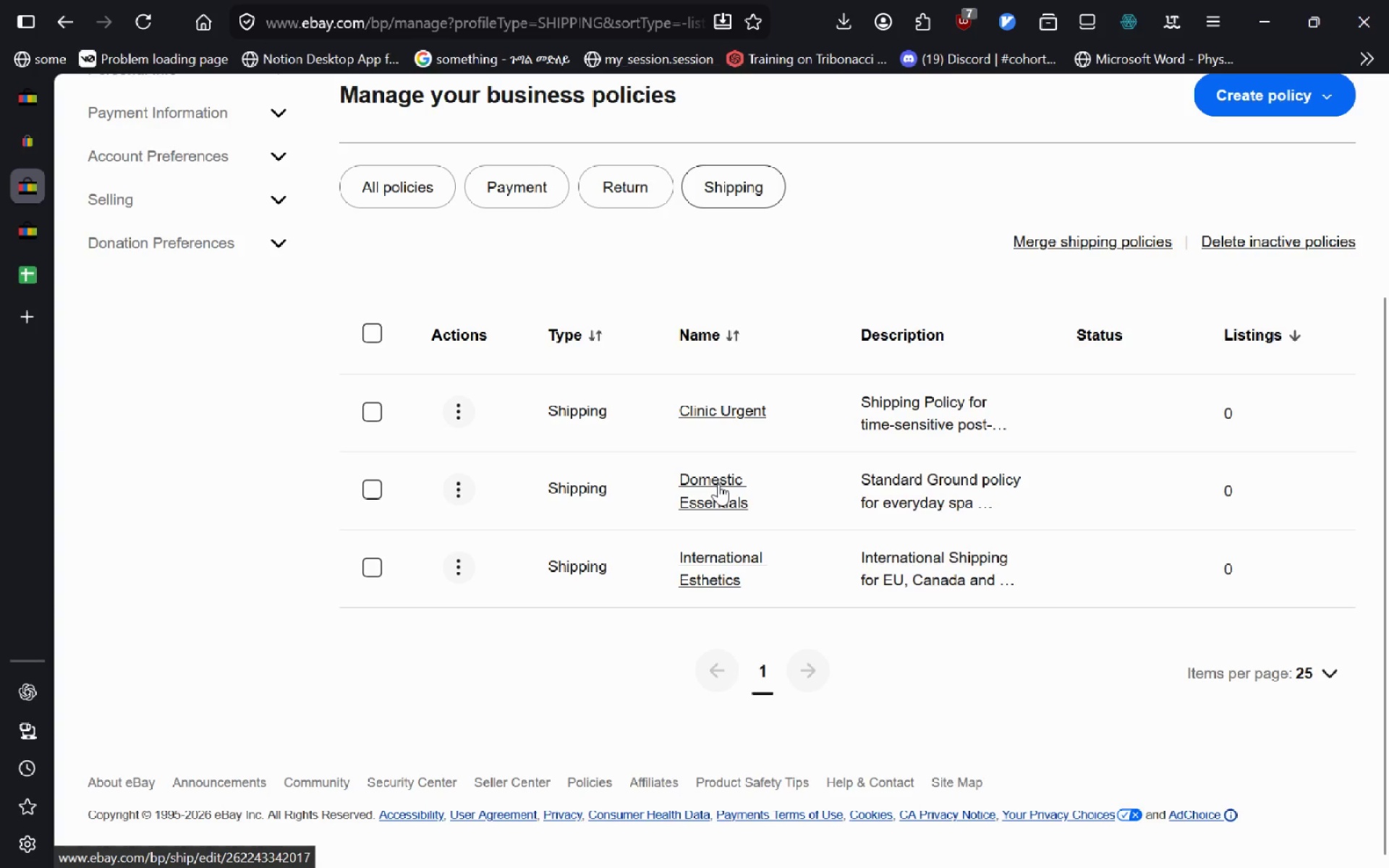 
wait(26.66)
 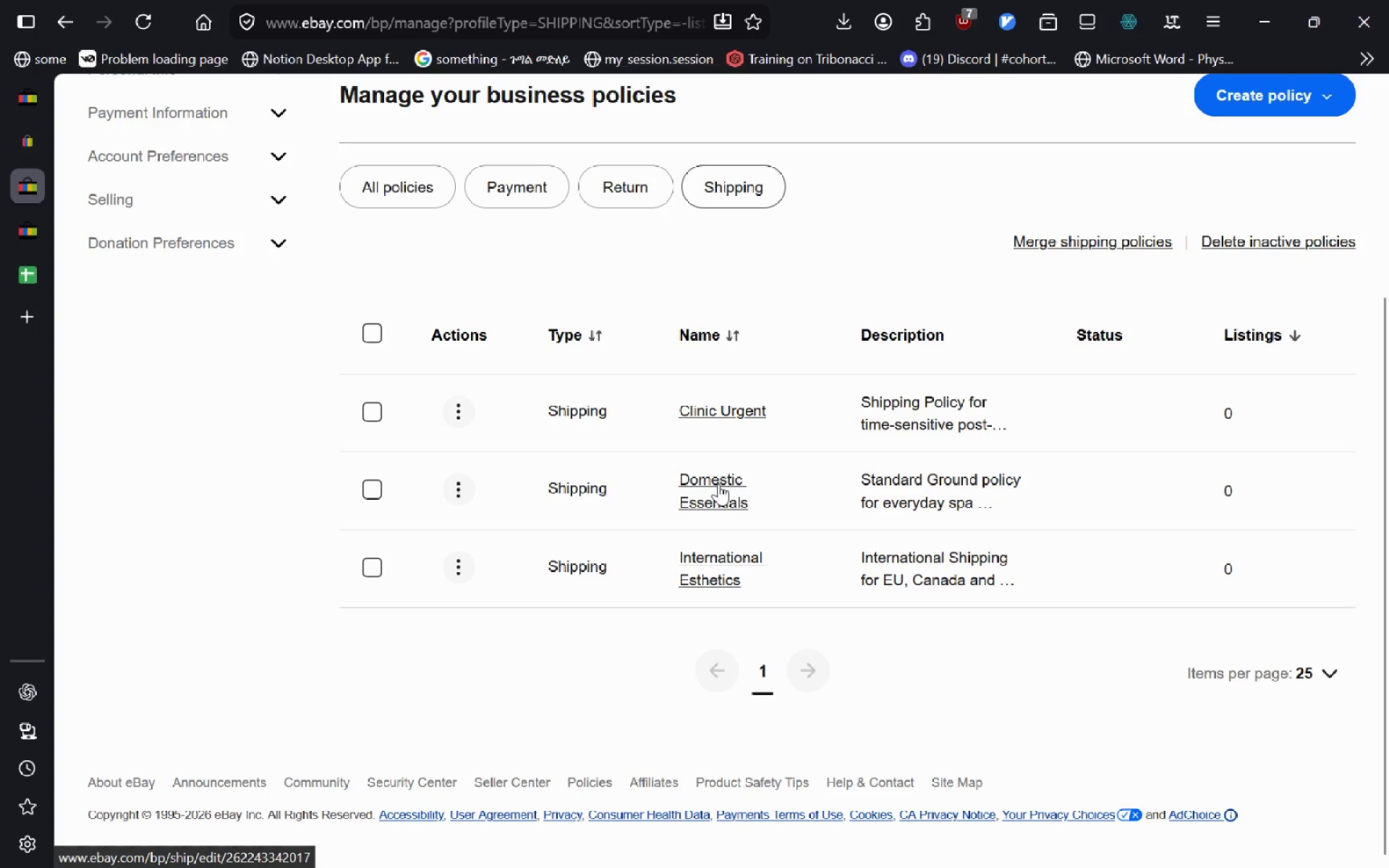 
left_click([718, 412])
 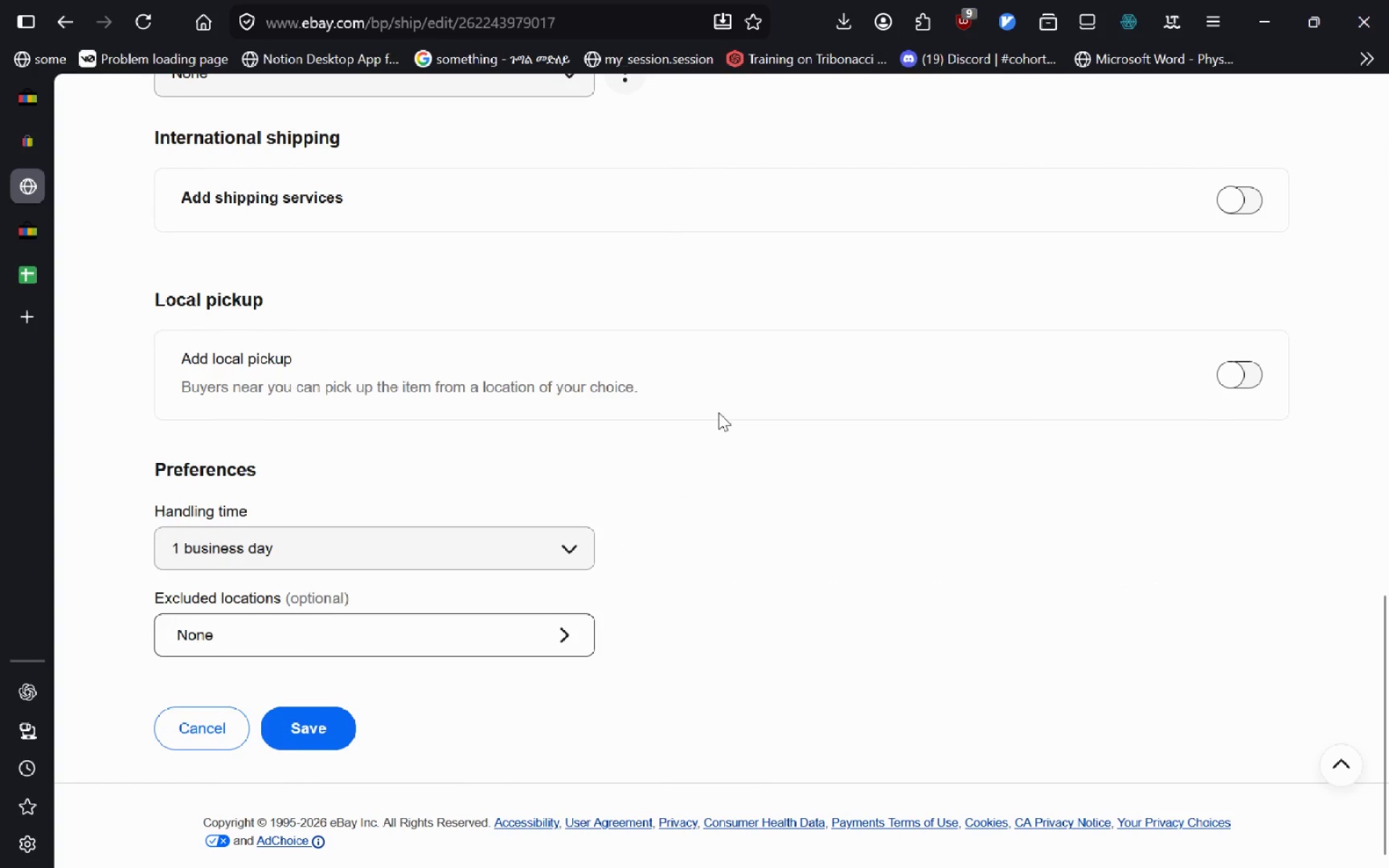 
wait(6.06)
 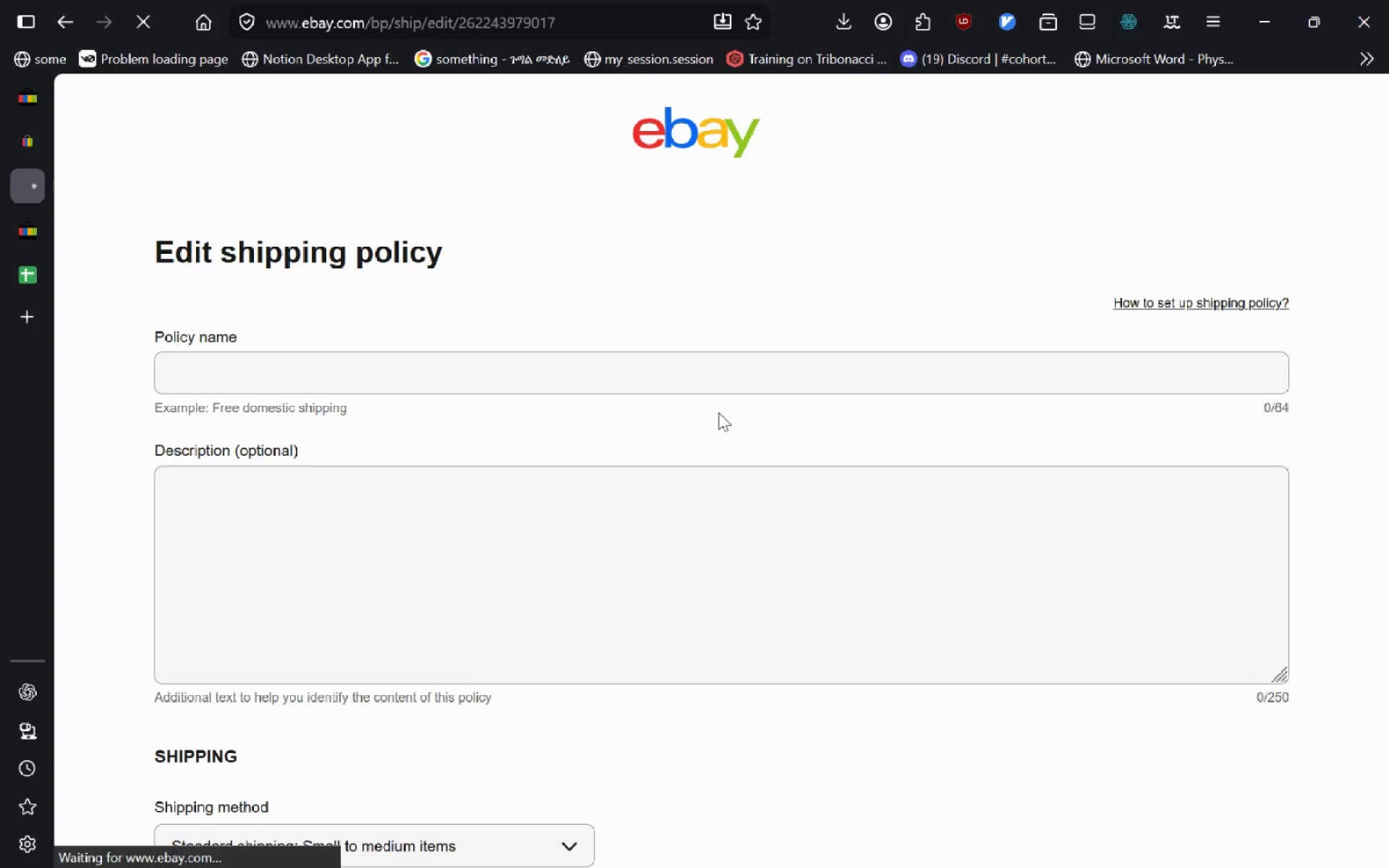 
key(Meta+MetaLeft)
 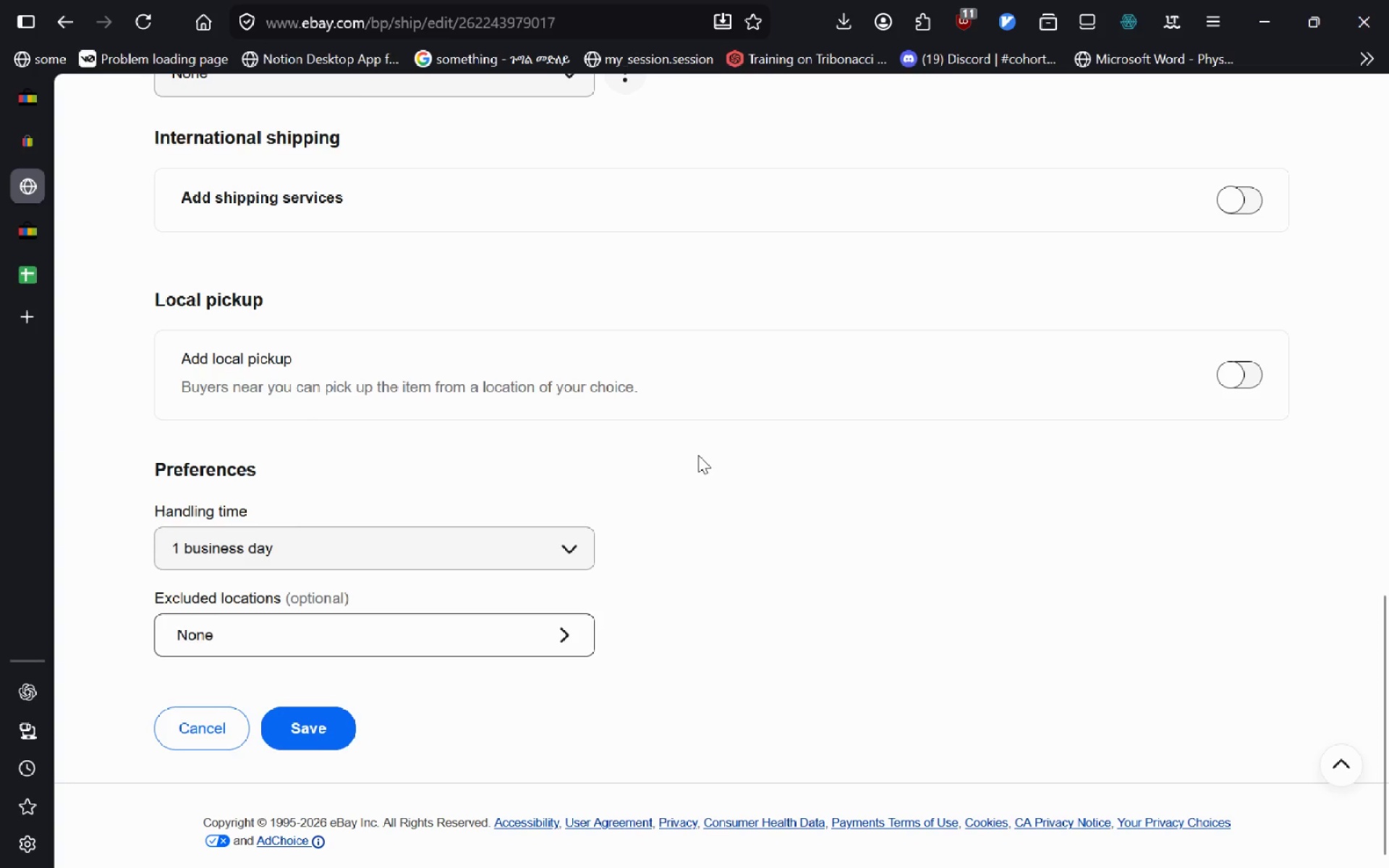 
key(Meta+Shift+ShiftLeft)
 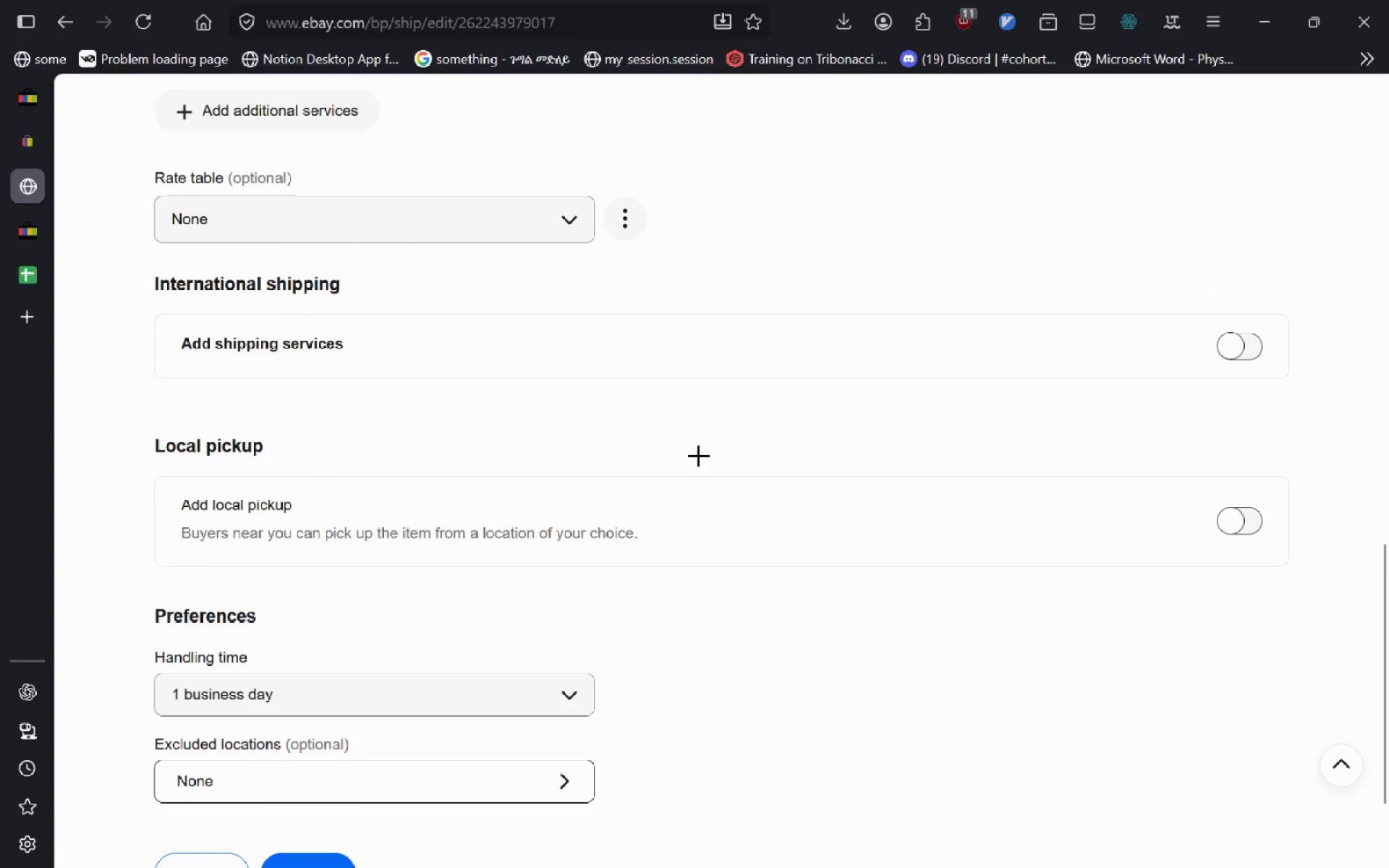 
key(Meta+Shift+S)
 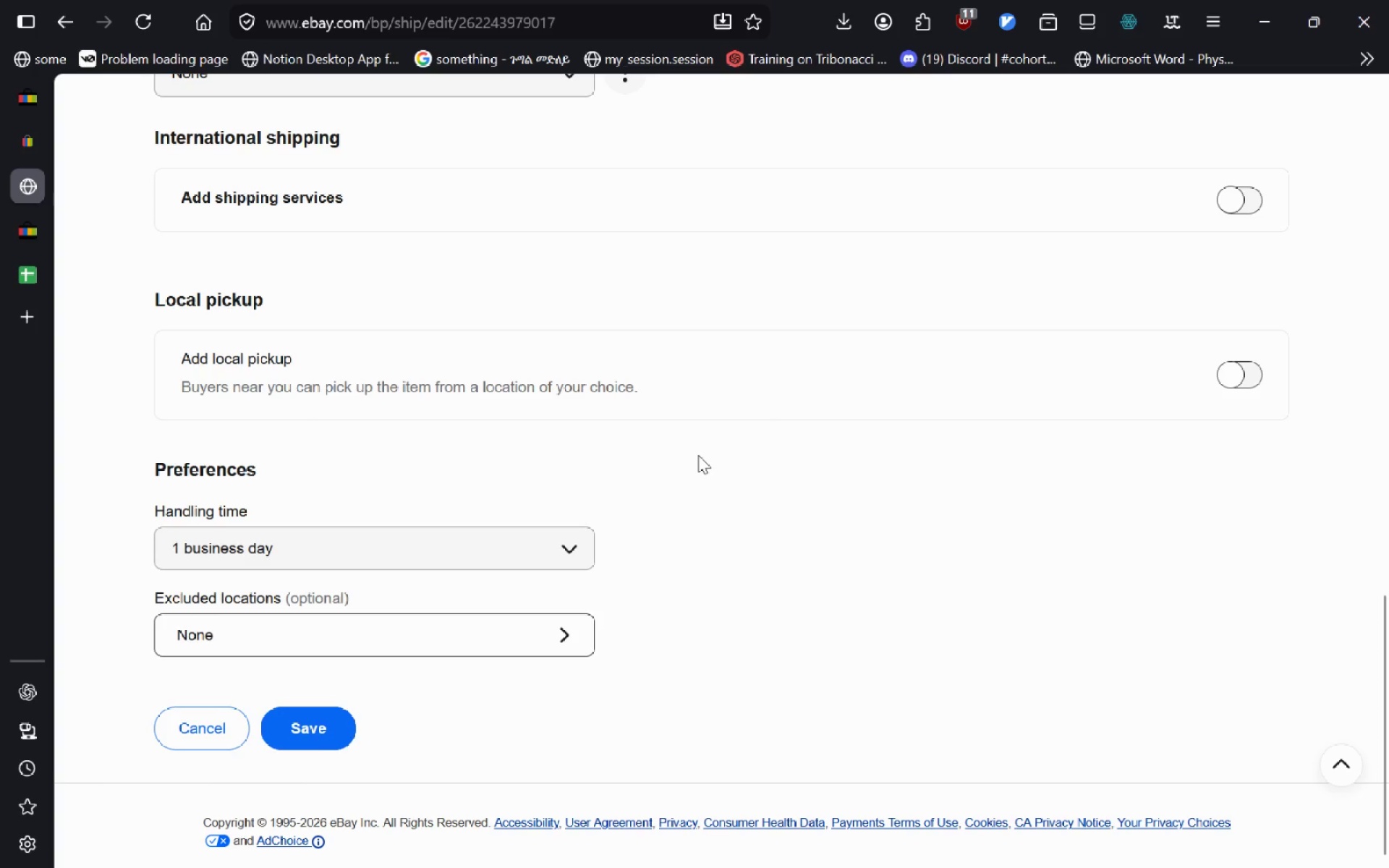 
key(Control+ControlLeft)
 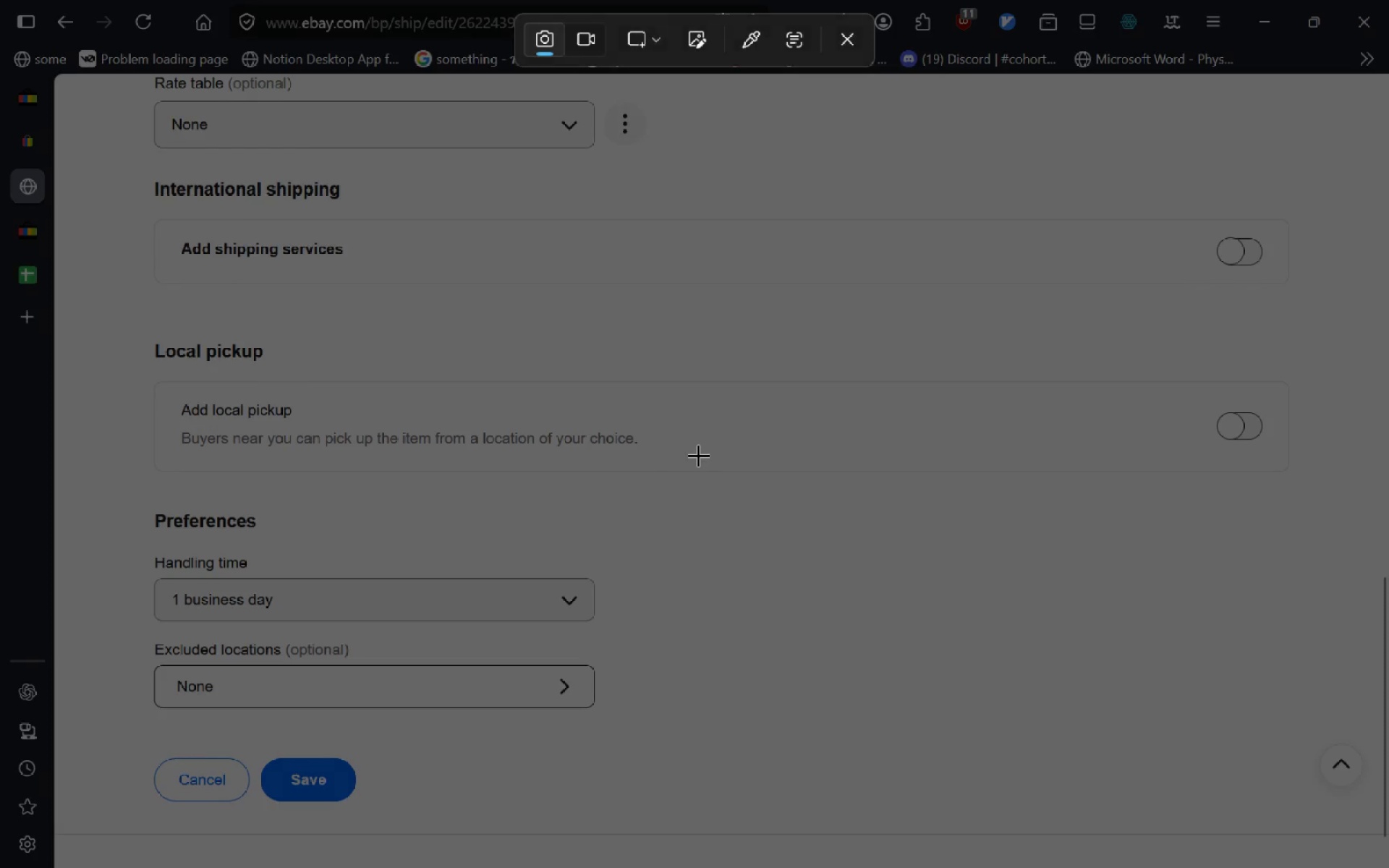 
scroll: coordinate [698, 455], scroll_direction: down, amount: 4.0
 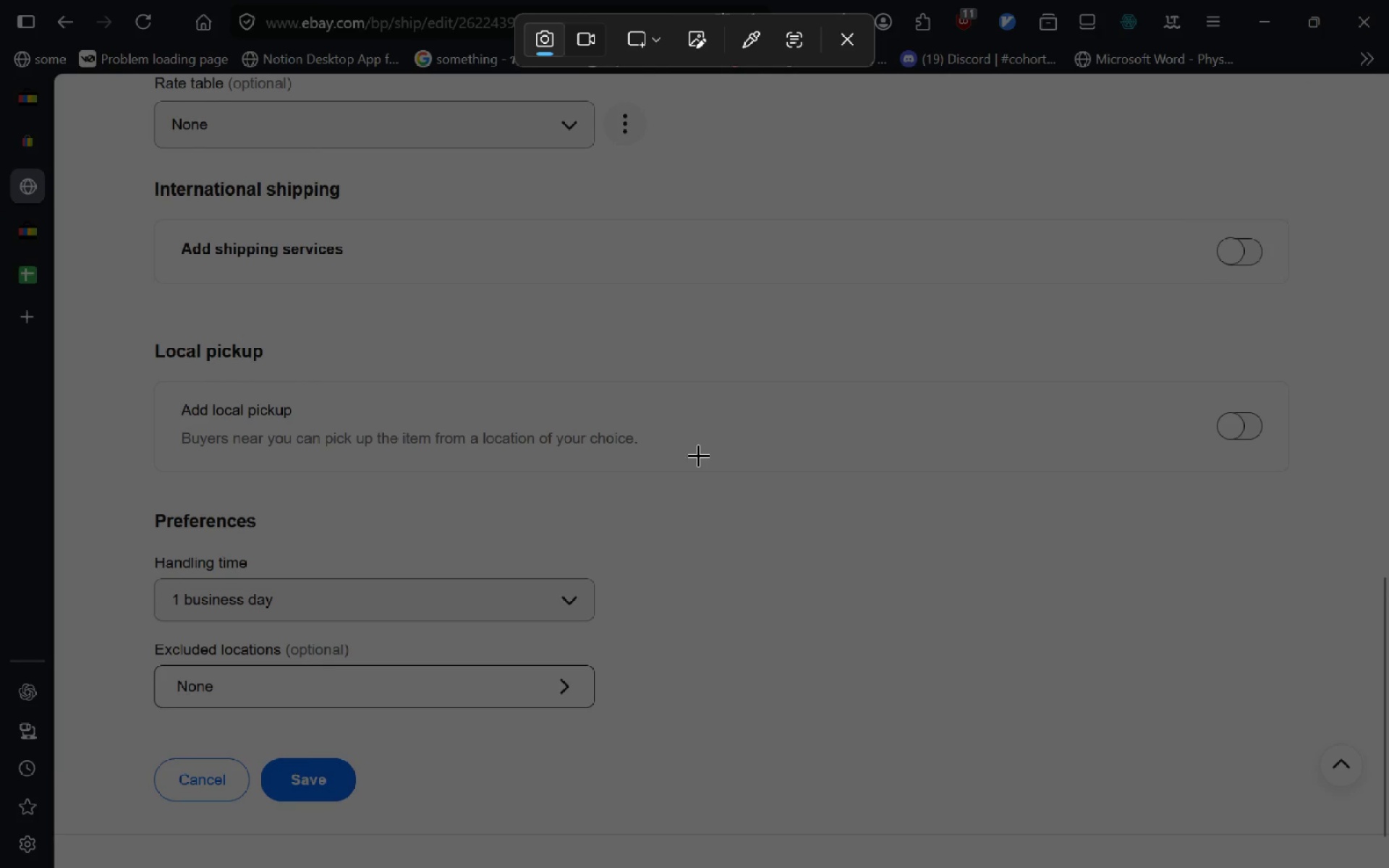 
key(Escape)
 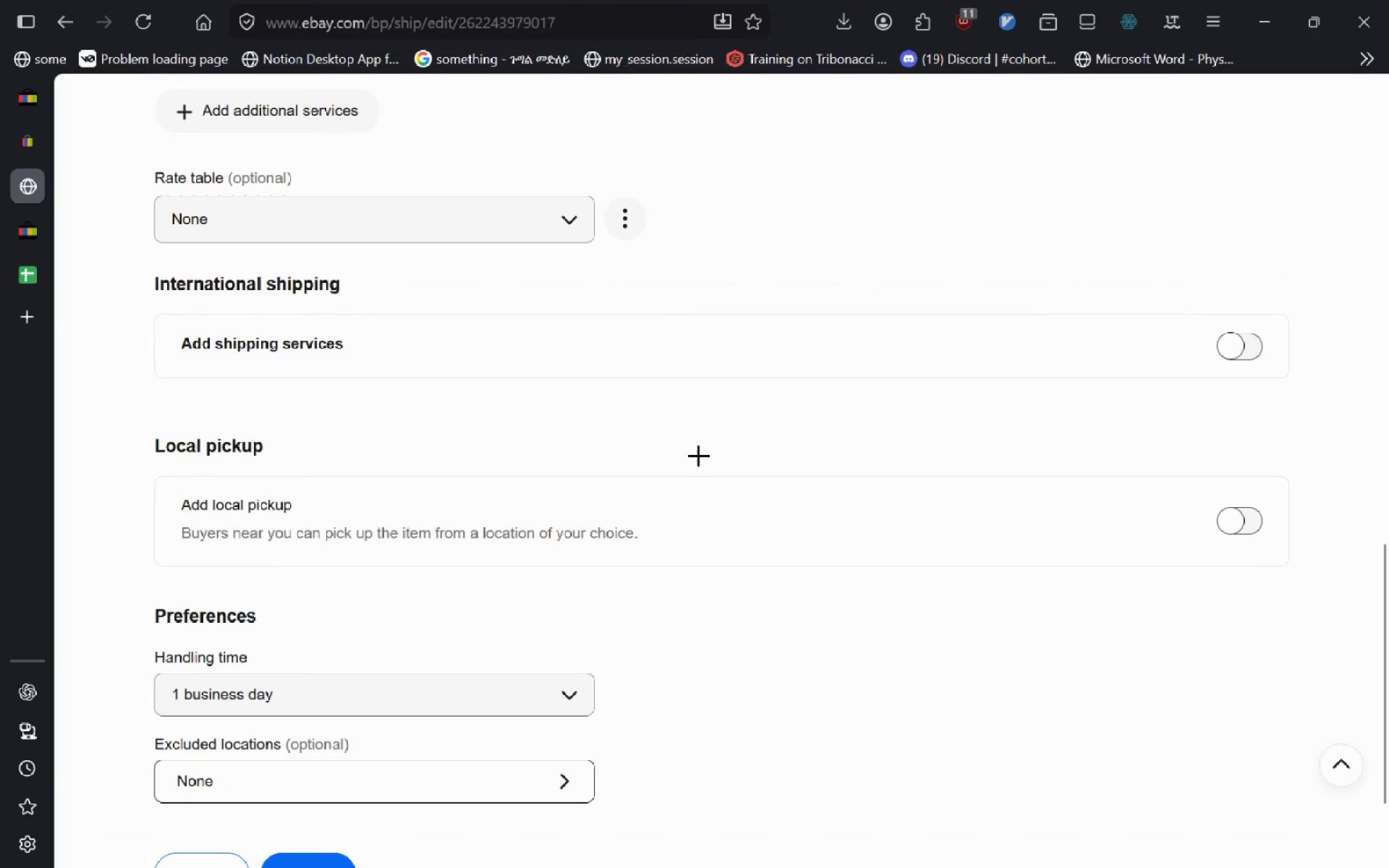 
hold_key(key=ControlLeft, duration=0.56)
 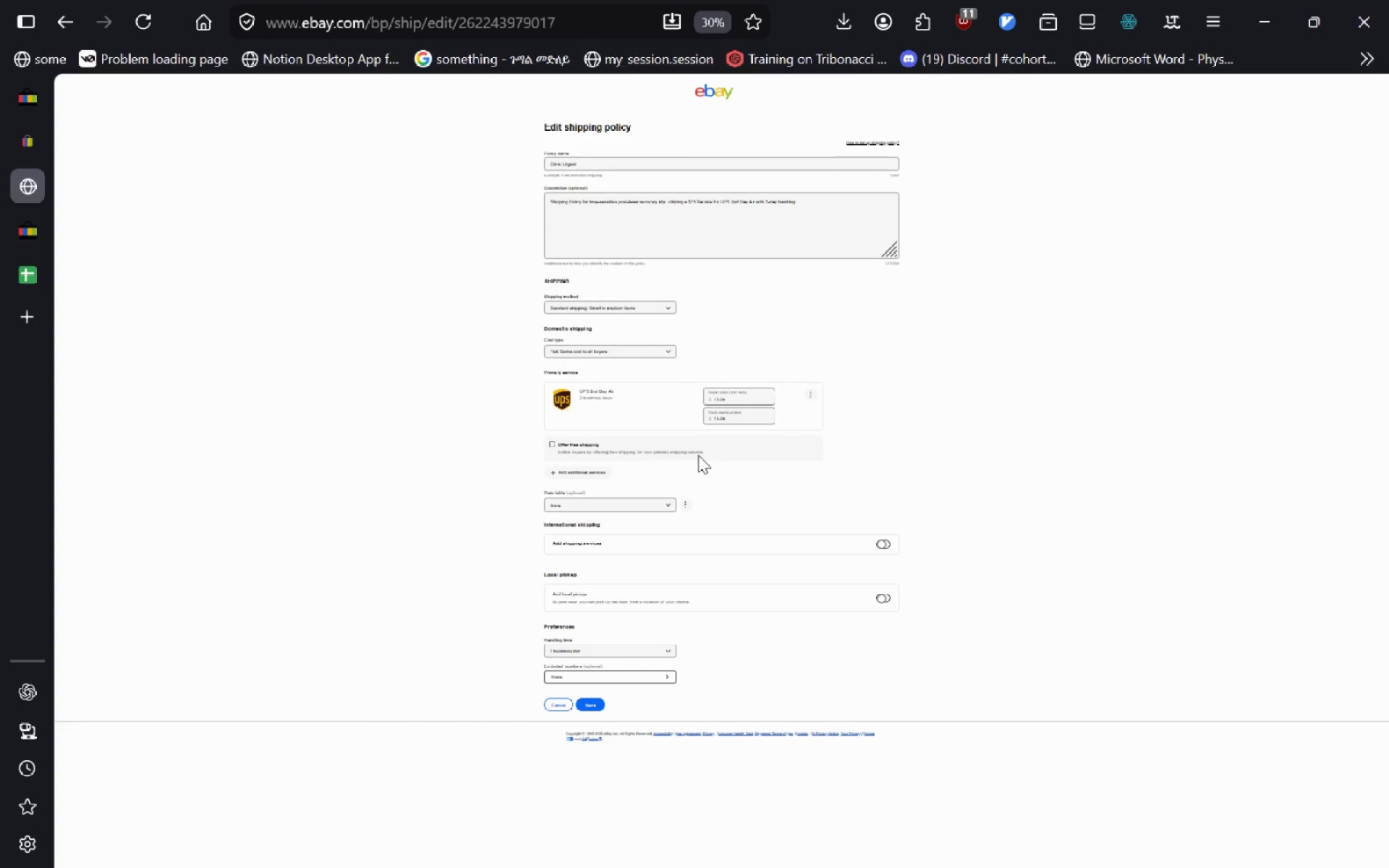 
key(Meta+MetaLeft)
 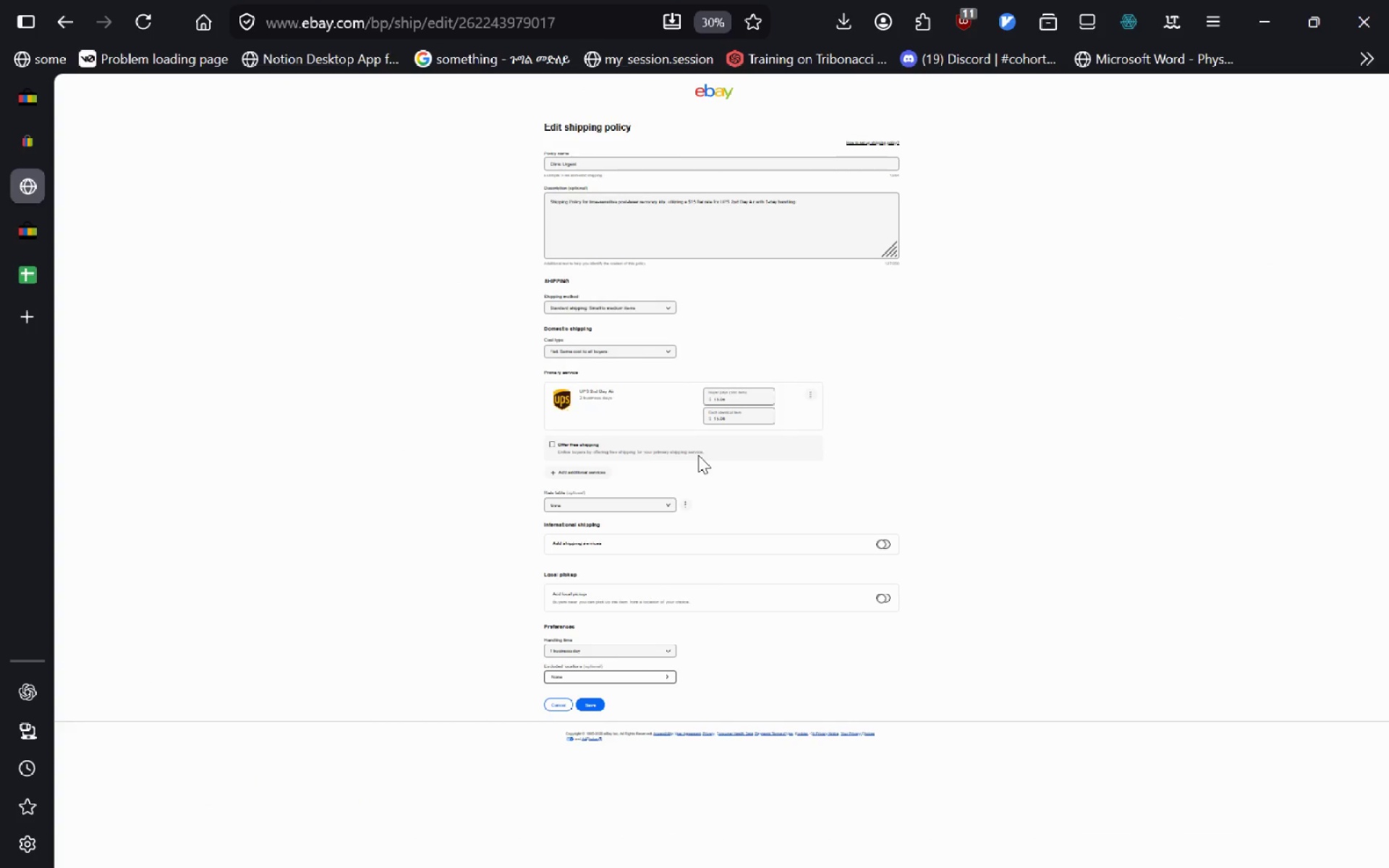 
key(Meta+Shift+ShiftLeft)
 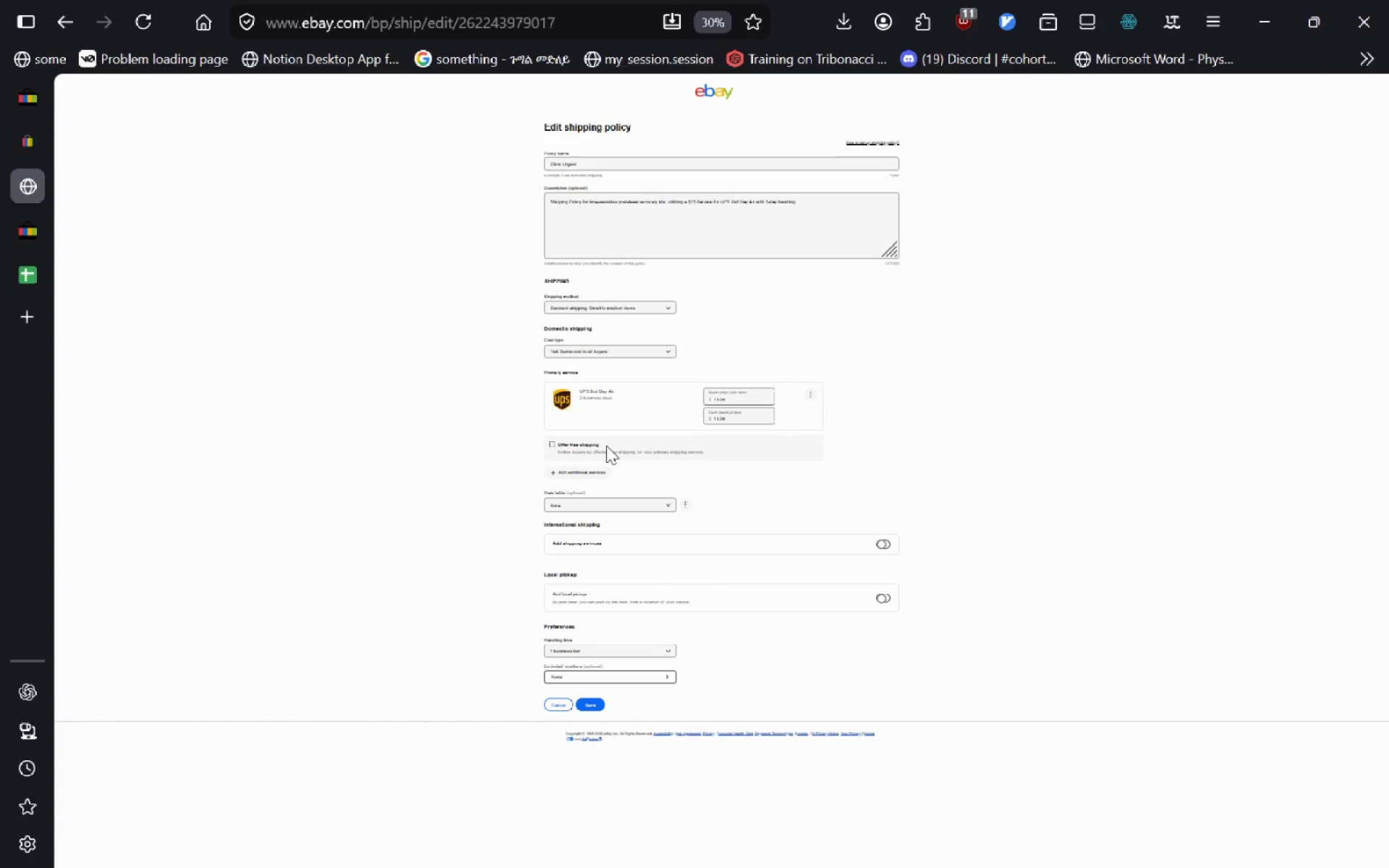 
key(Meta+Shift+S)
 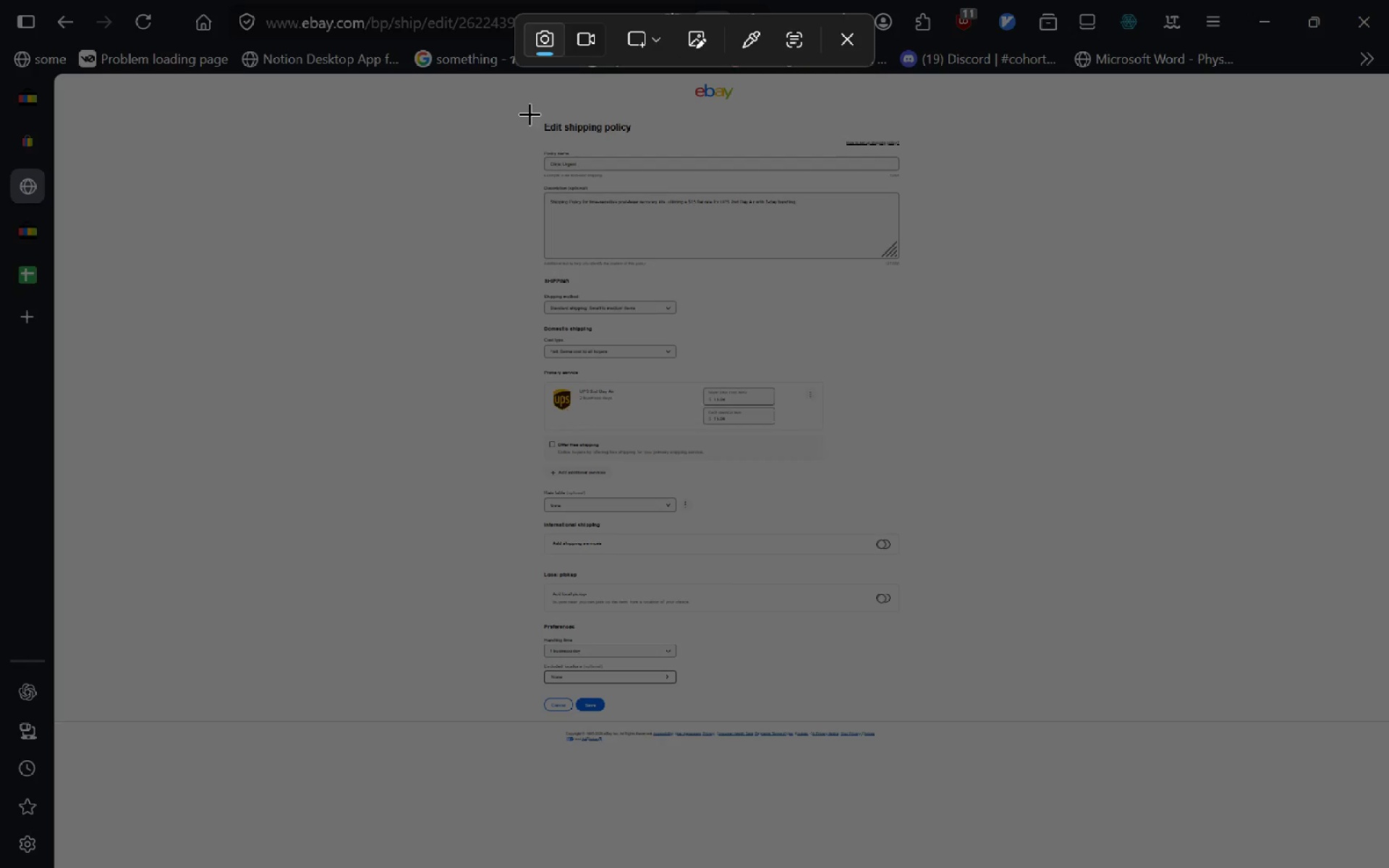 
left_click_drag(start_coordinate=[532, 110], to_coordinate=[918, 770])
 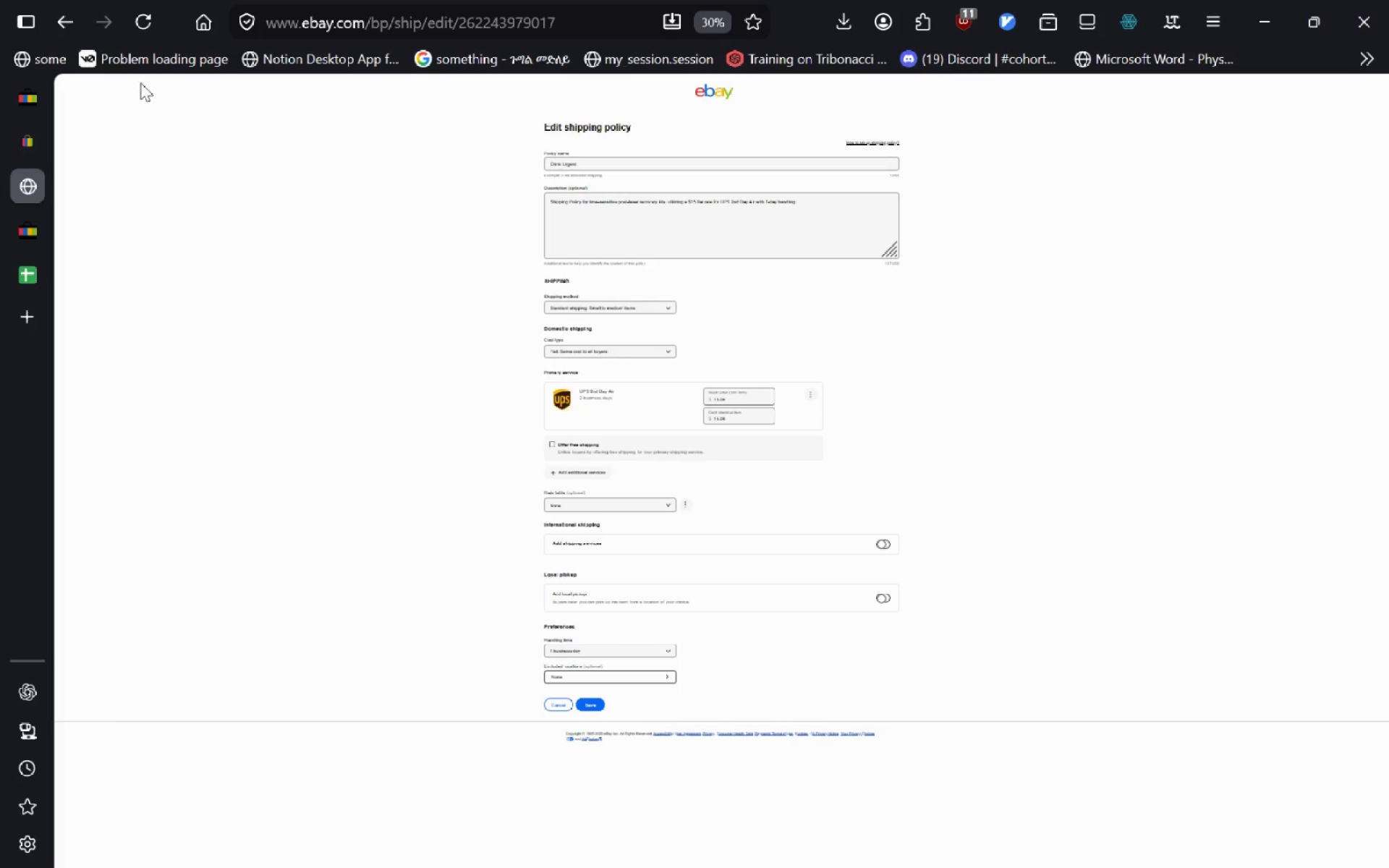 
left_click([51, 25])
 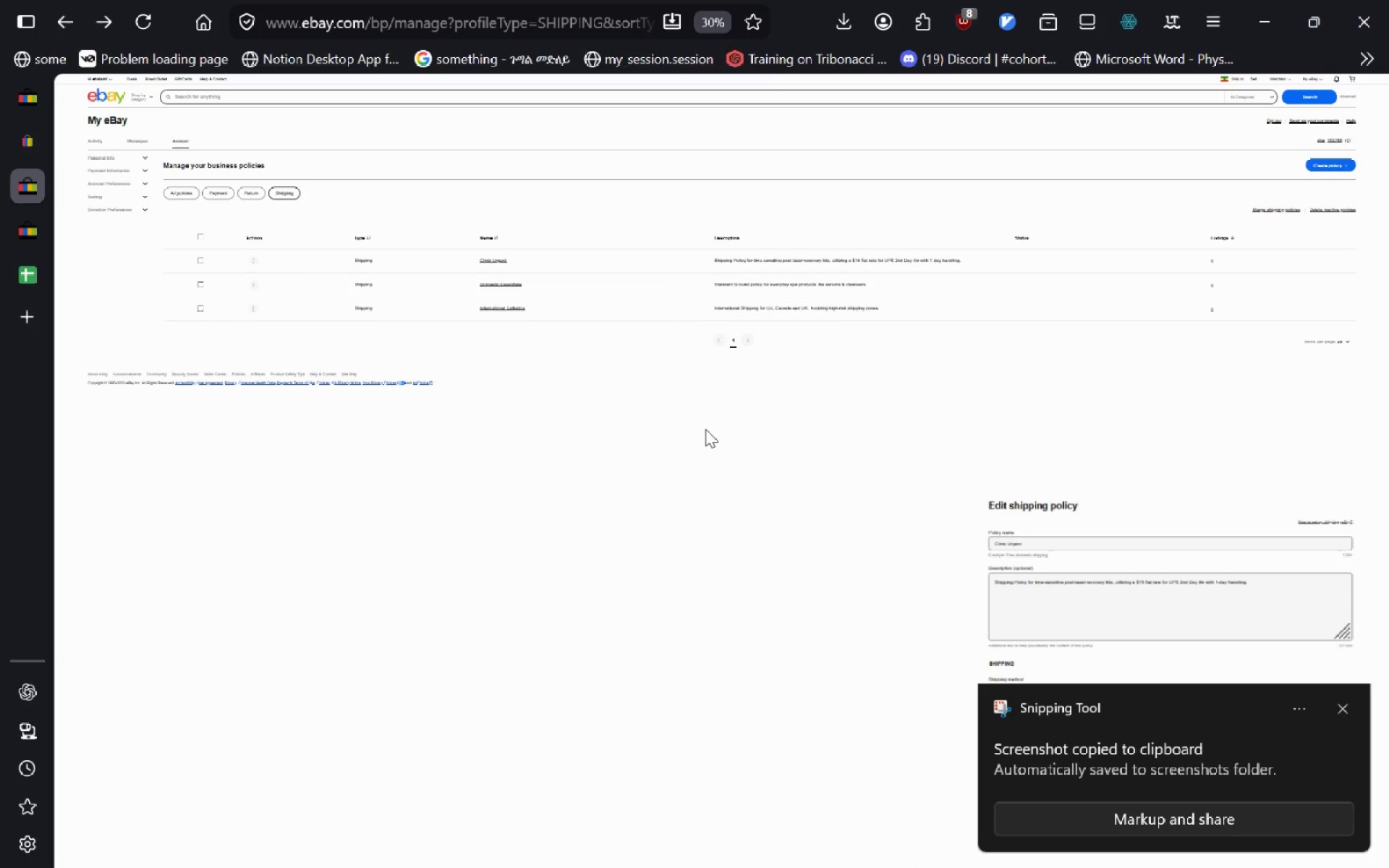 
wait(7.31)
 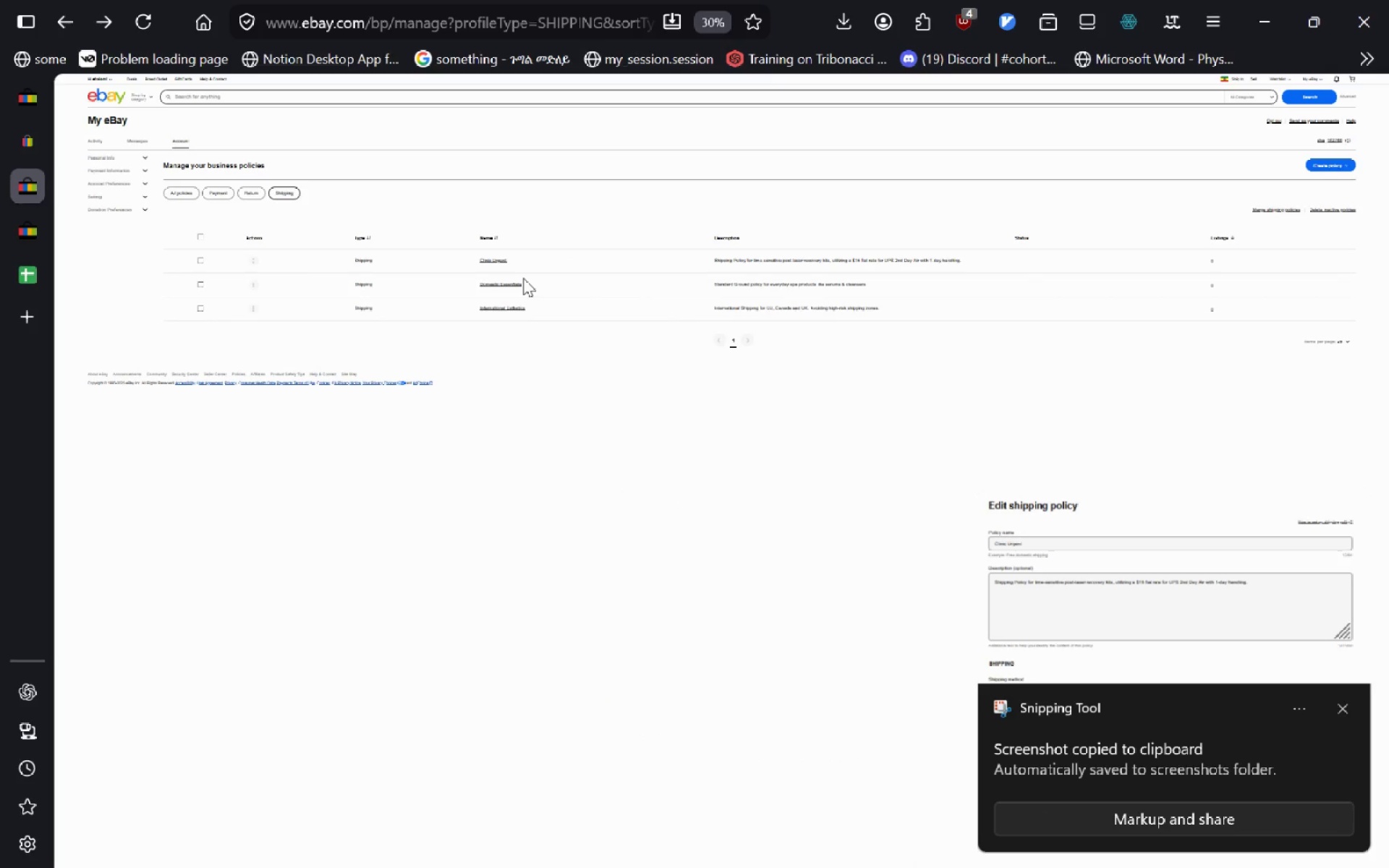 
left_click([1338, 704])
 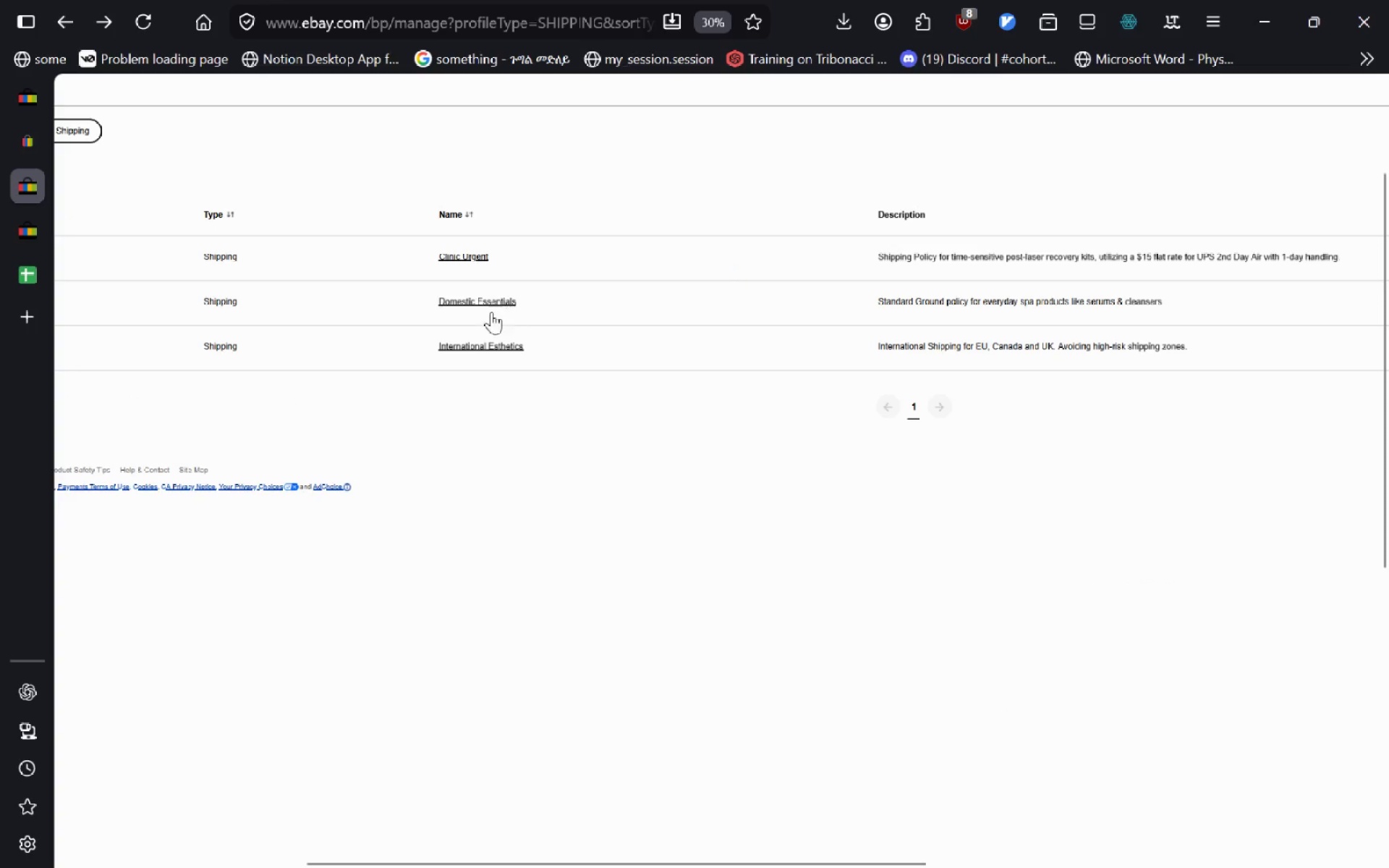 
wait(5.66)
 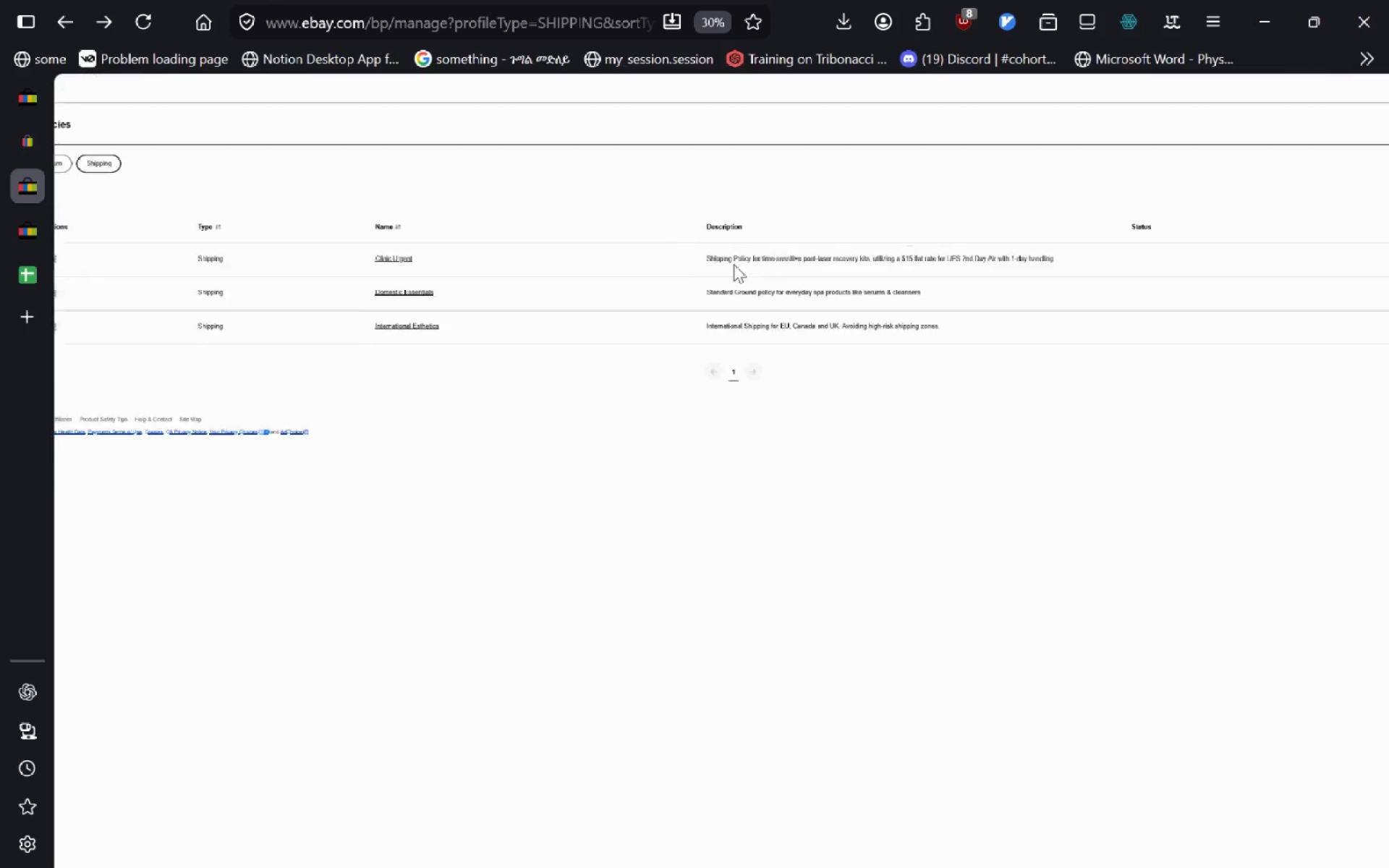 
left_click([484, 299])
 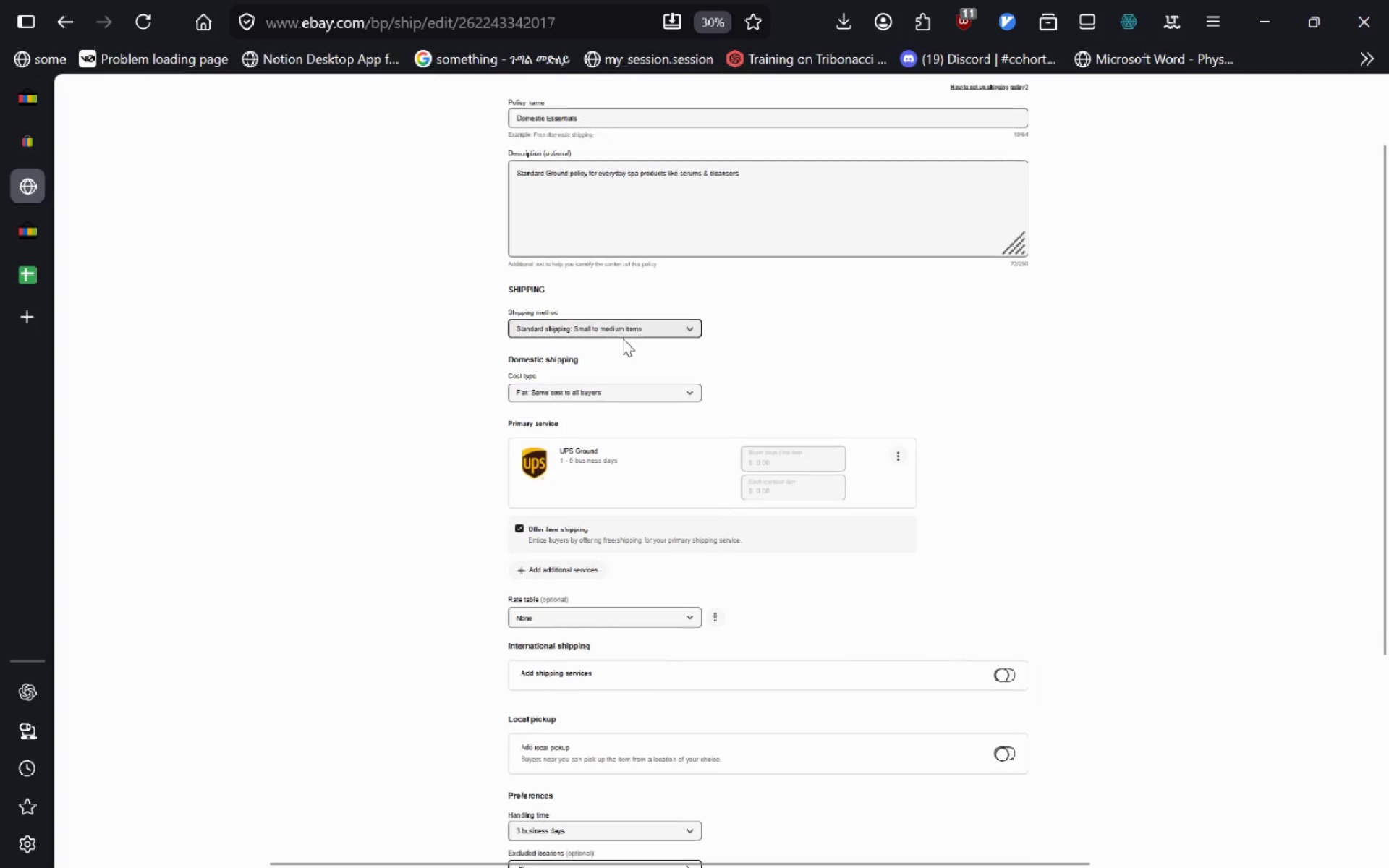 
wait(17.27)
 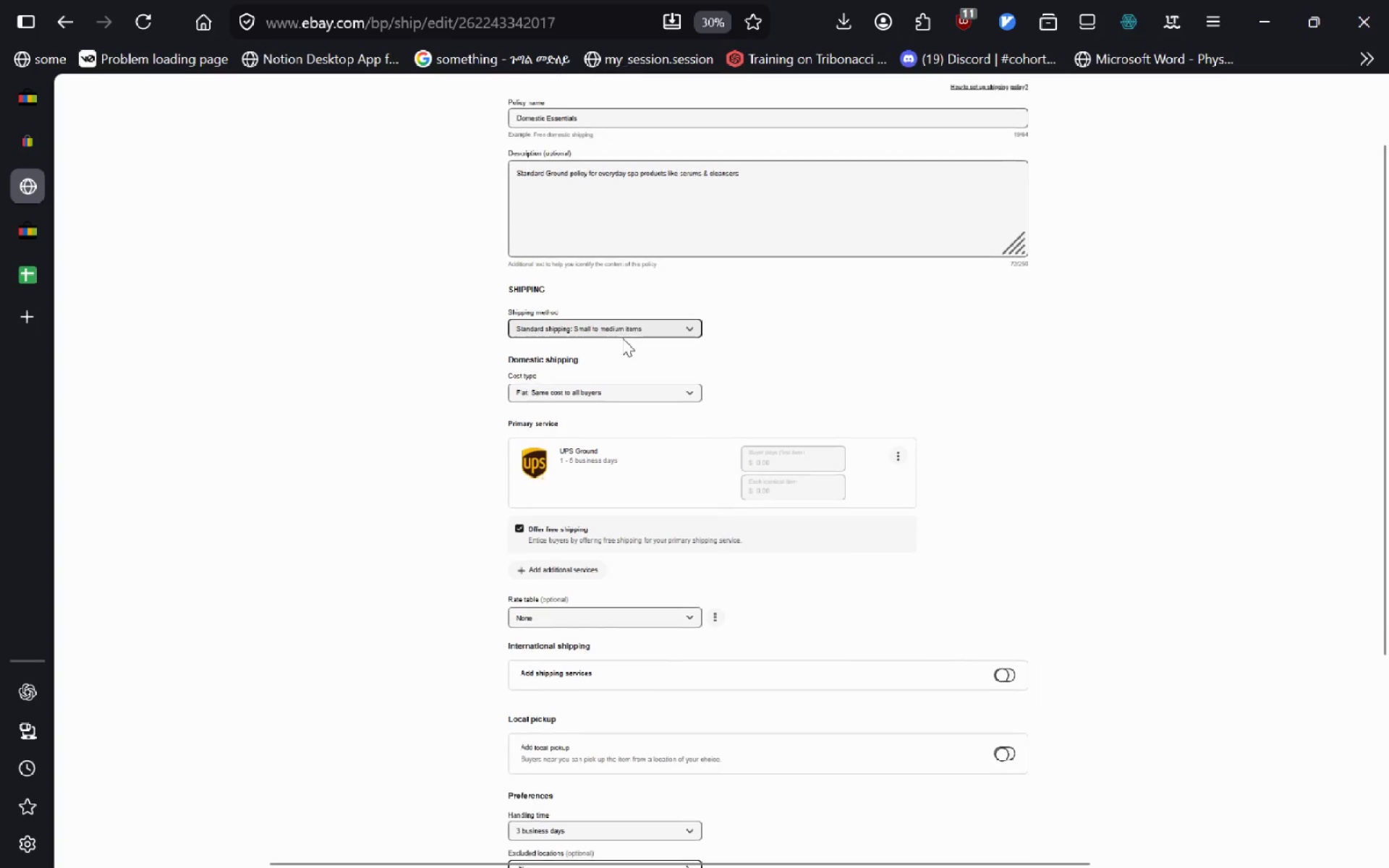 
key(Meta+MetaLeft)
 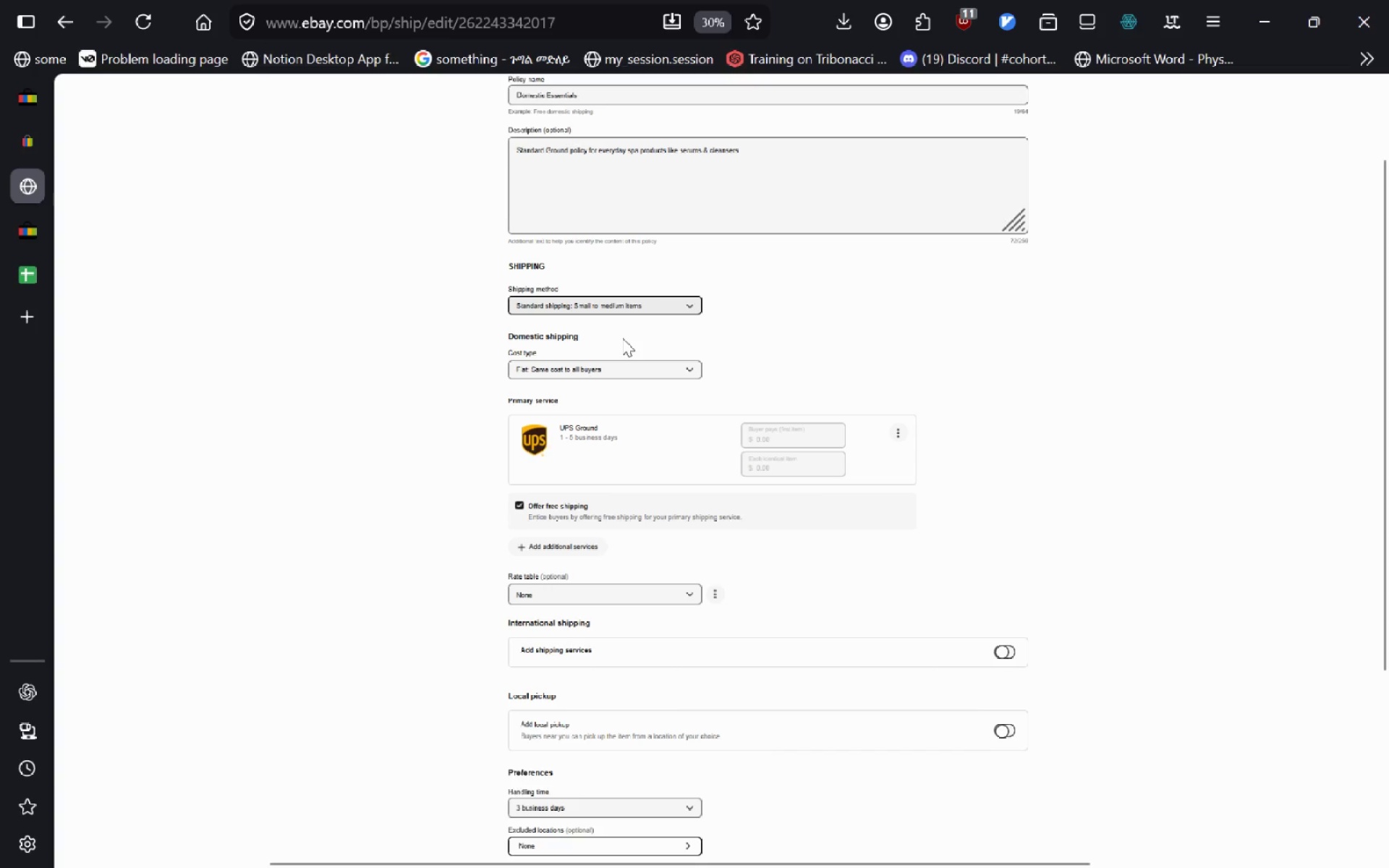 
key(Meta+Shift+ShiftLeft)
 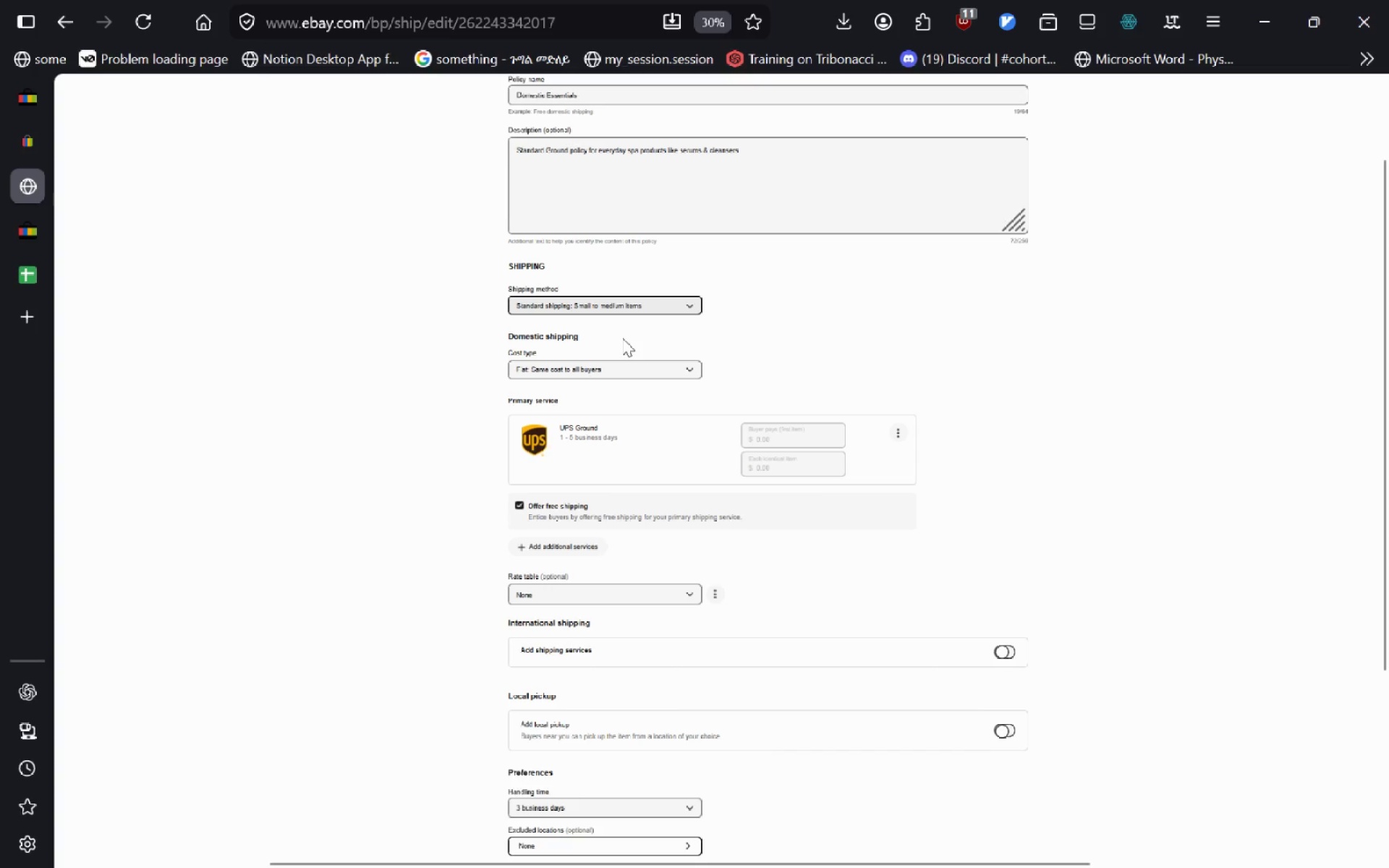 
key(Meta+Shift+S)
 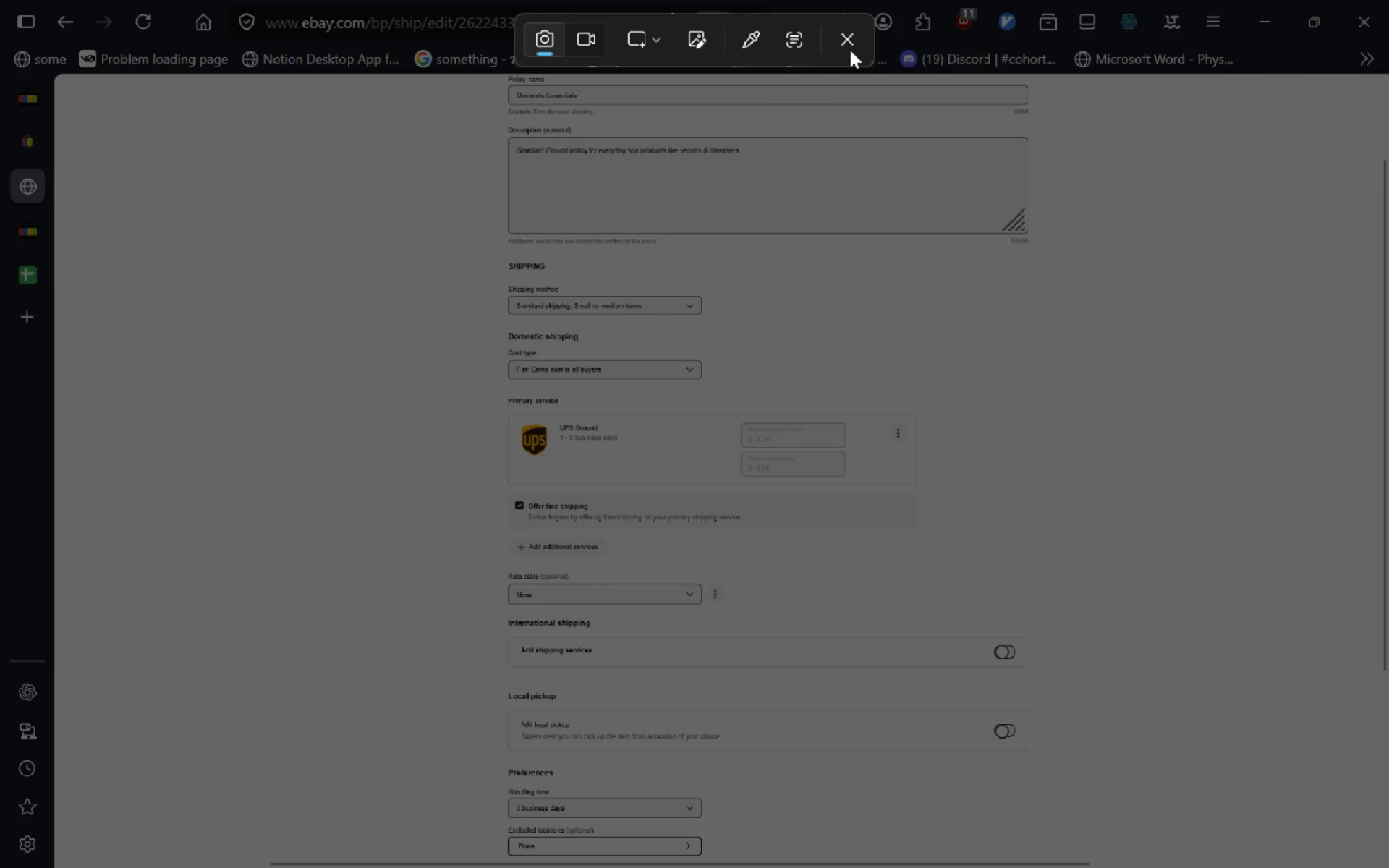 
left_click([851, 43])
 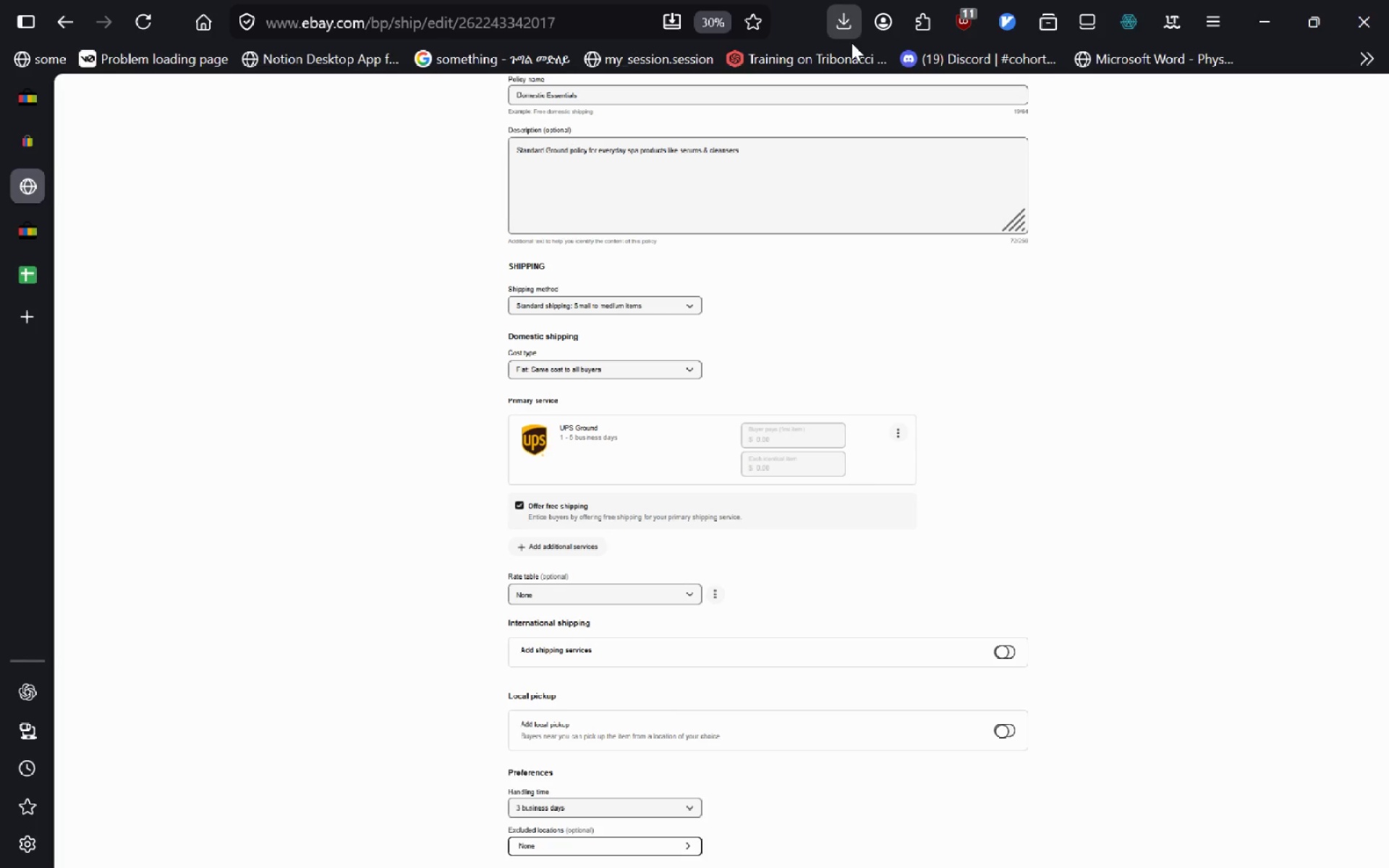 
key(F11)
 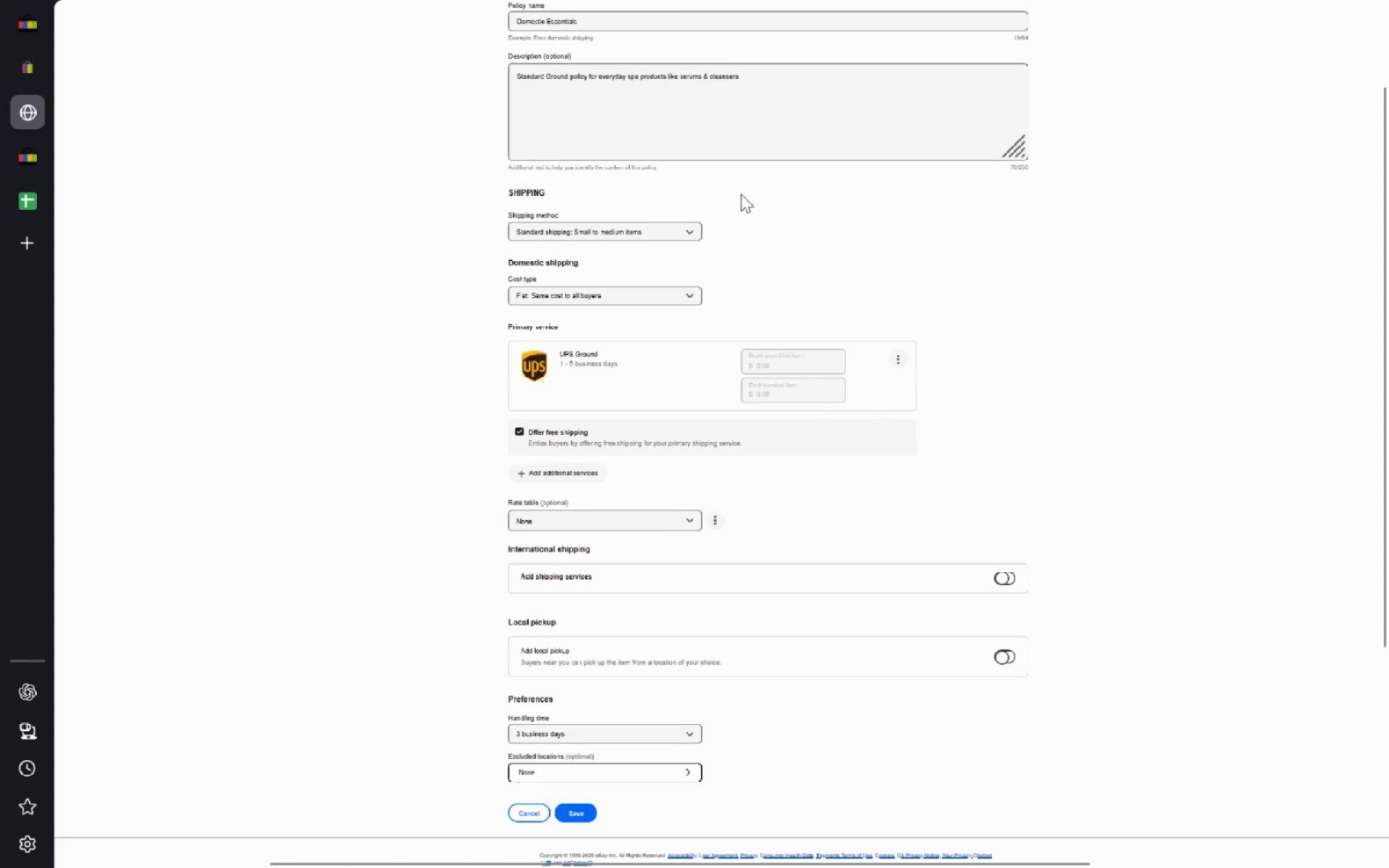 
key(Meta+MetaLeft)
 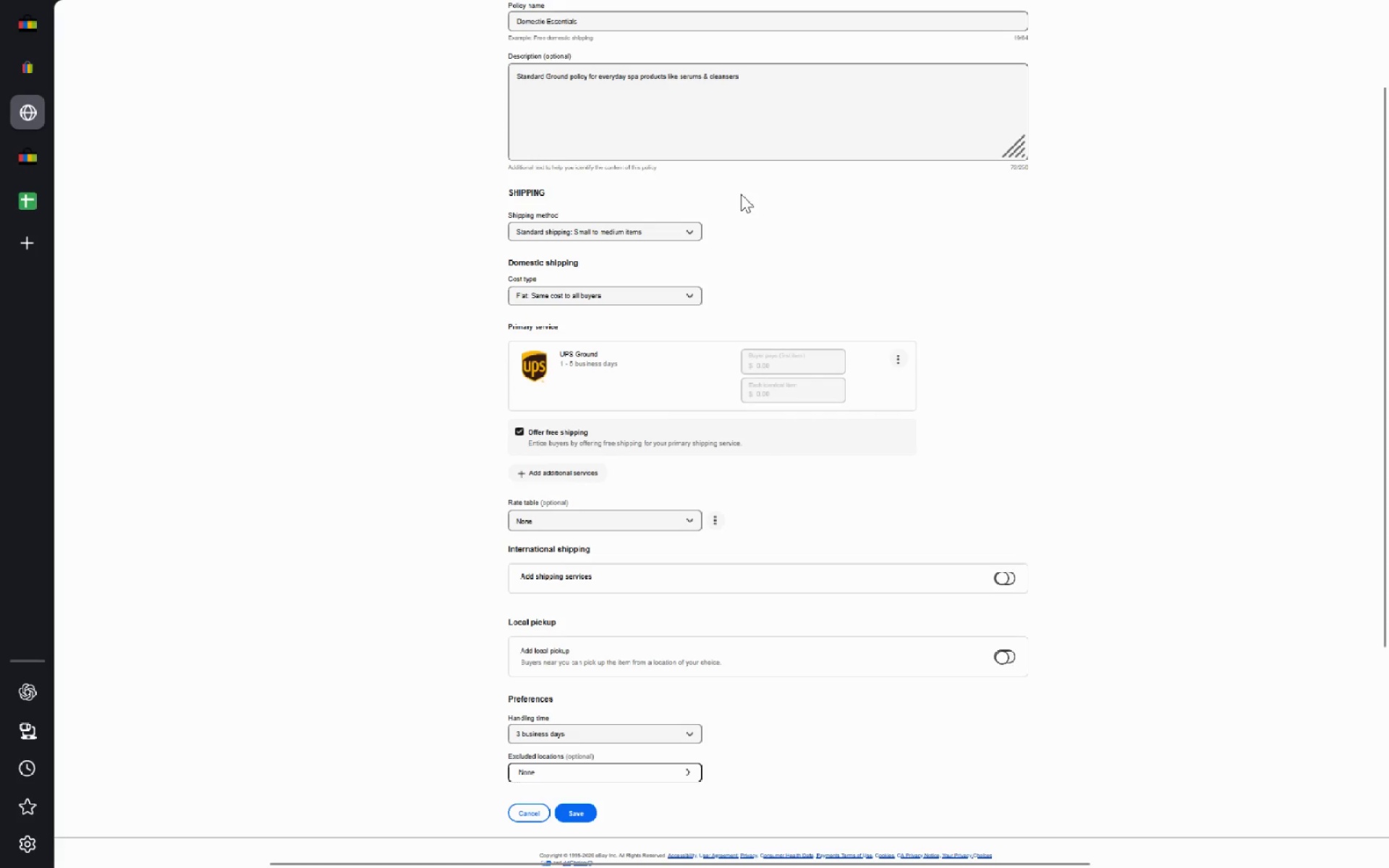 
key(Meta+Shift+ShiftLeft)
 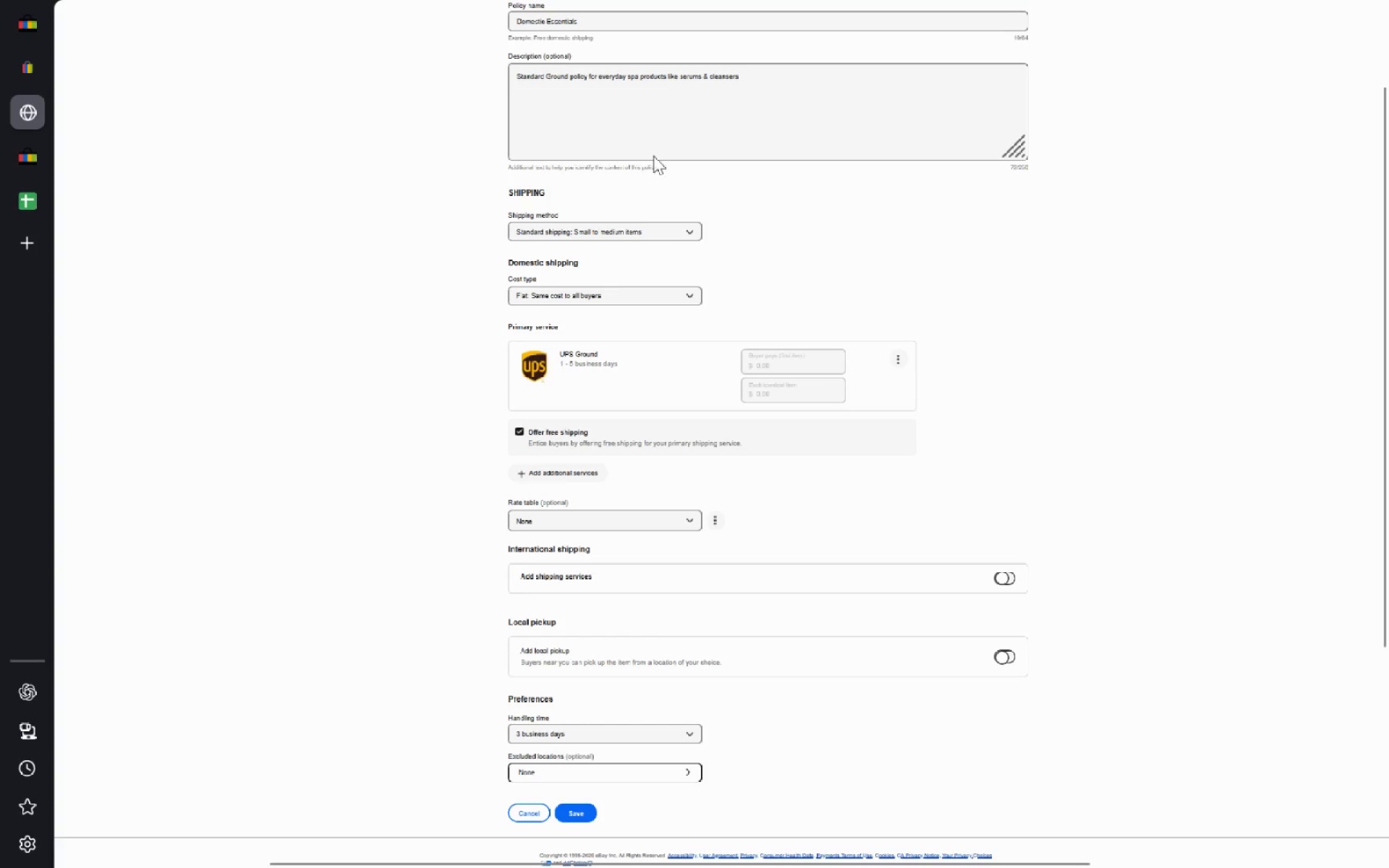 
key(Meta+Shift+S)
 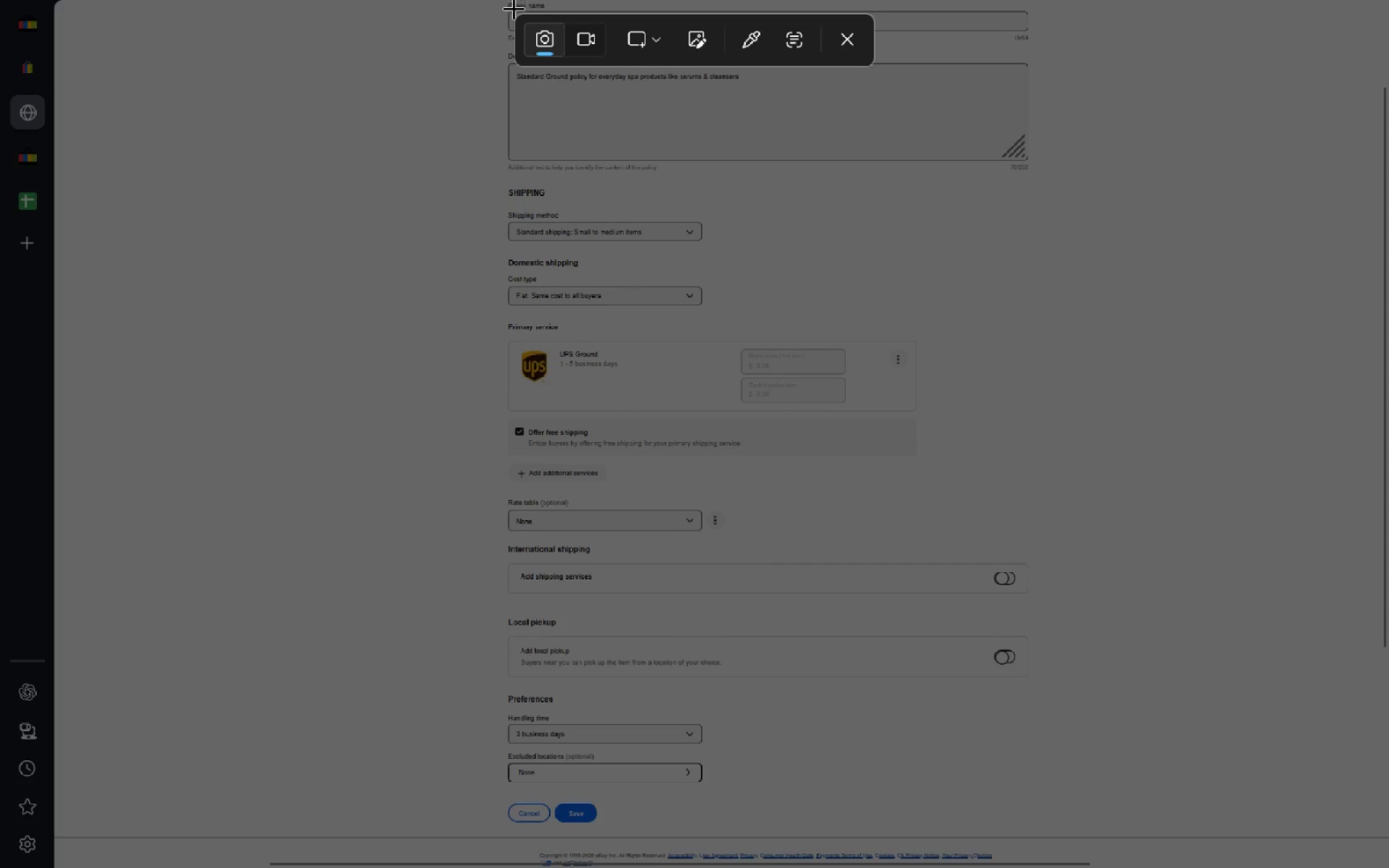 
left_click_drag(start_coordinate=[501, 0], to_coordinate=[1038, 839])
 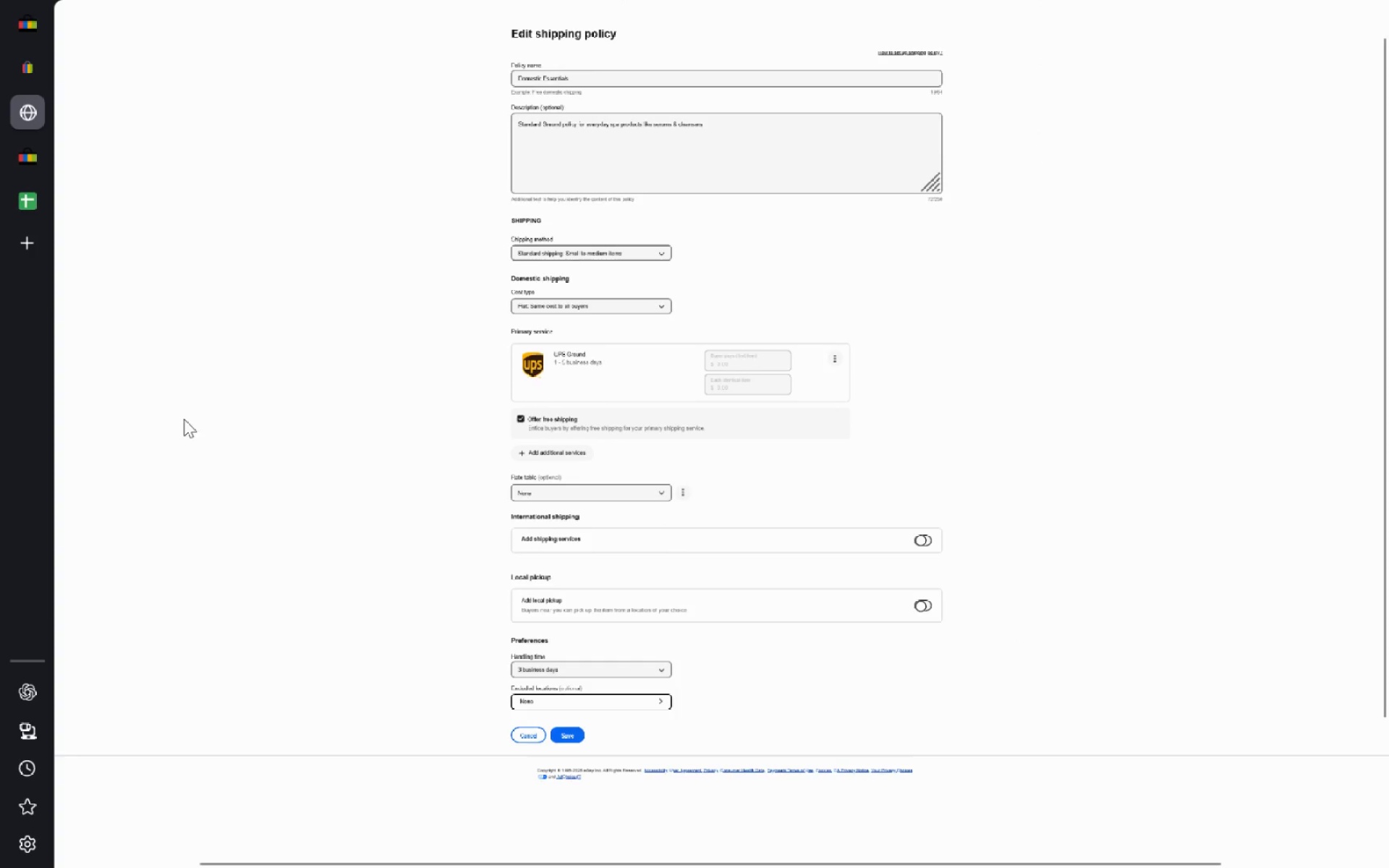 
wait(12.55)
 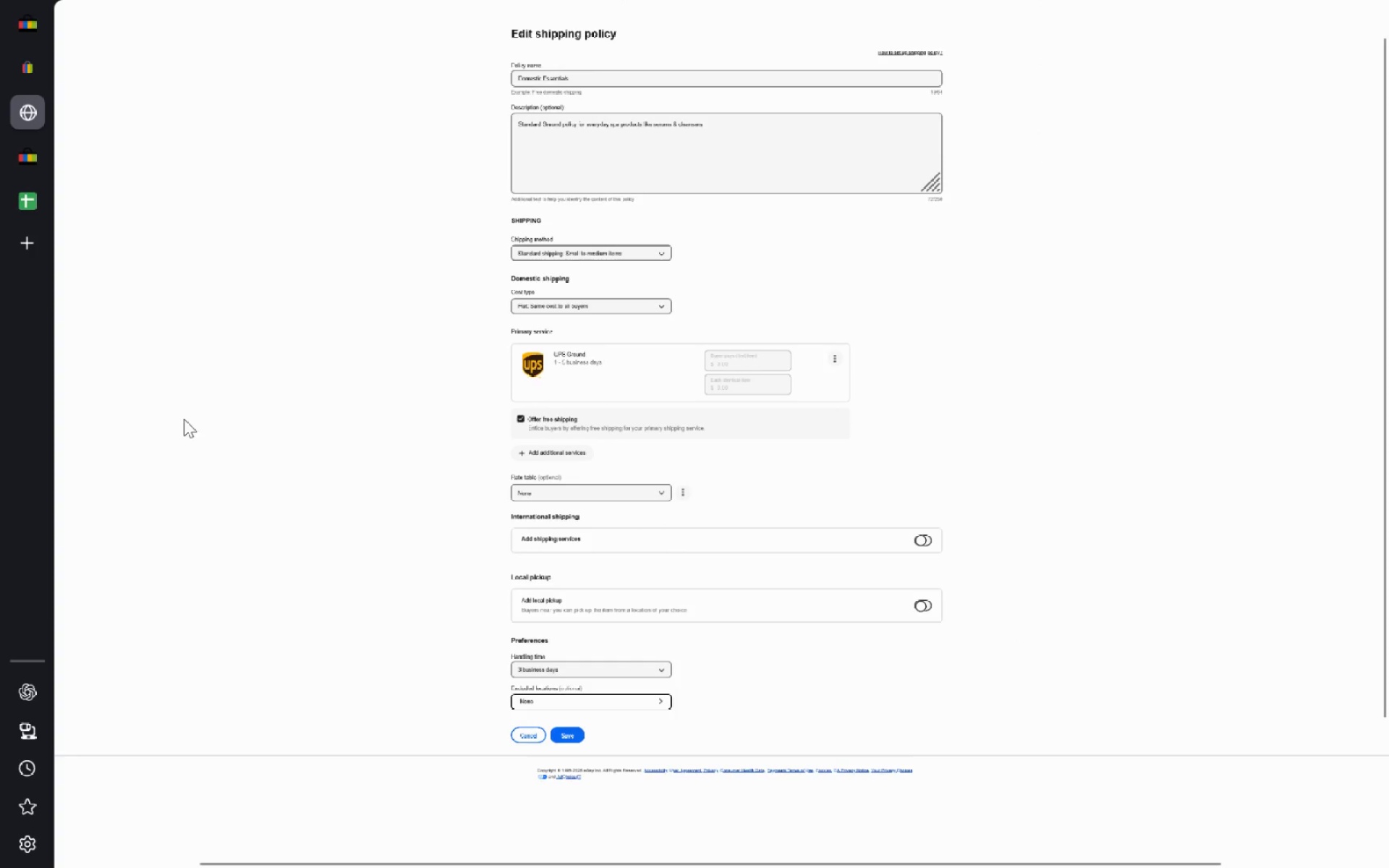 
key(VolumeDown)
 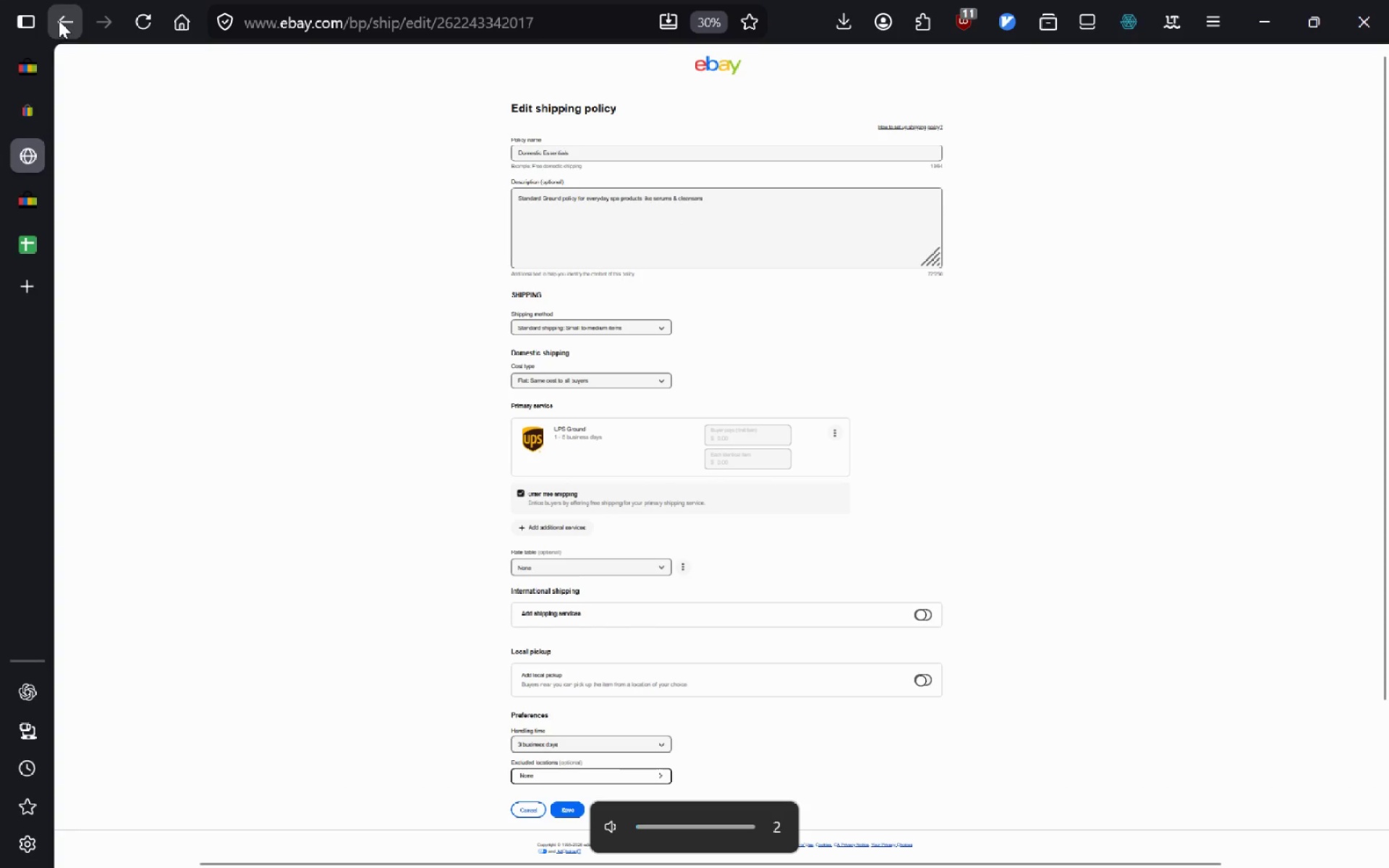 
left_click([59, 20])
 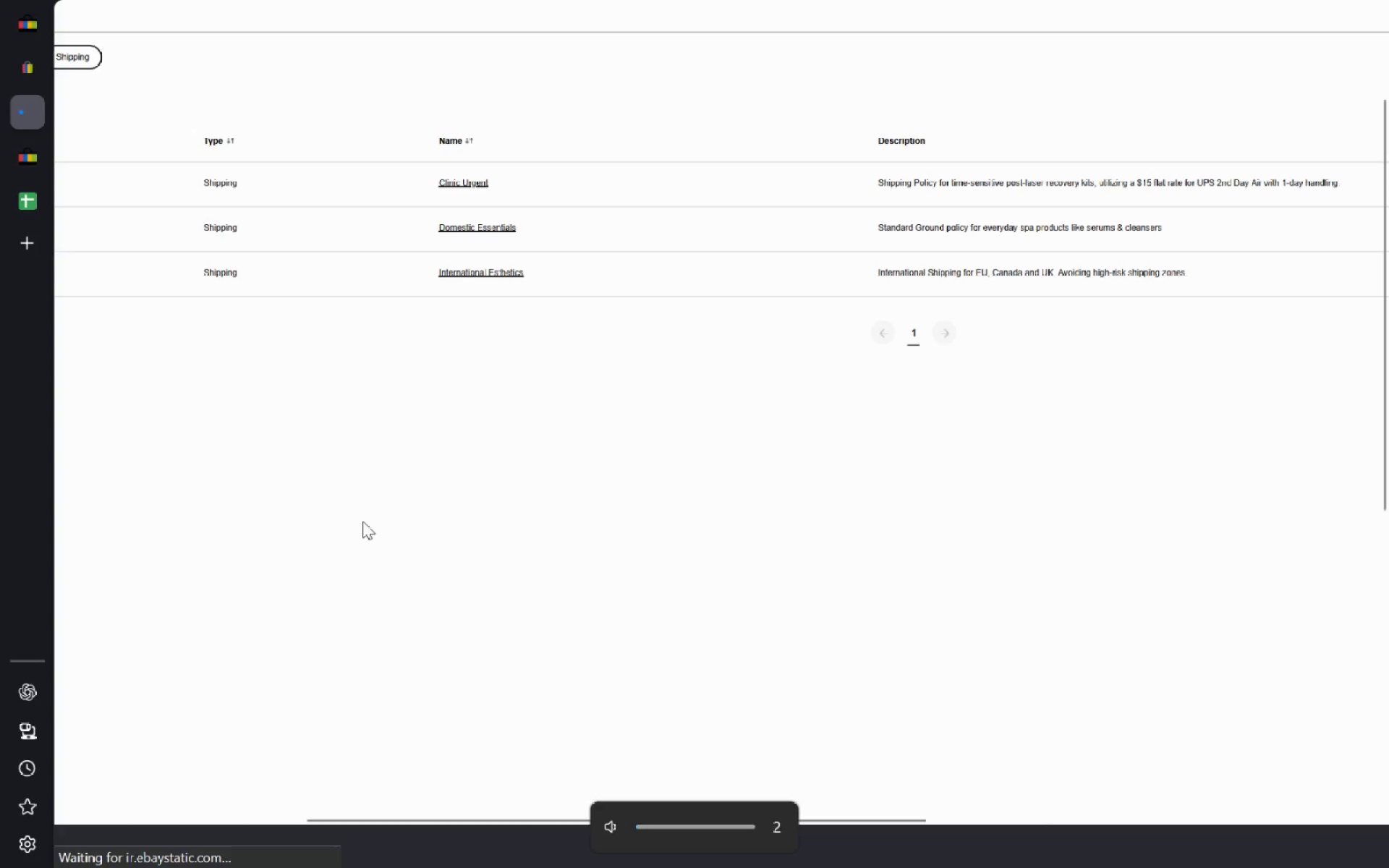 
key(Alt+AltLeft)
 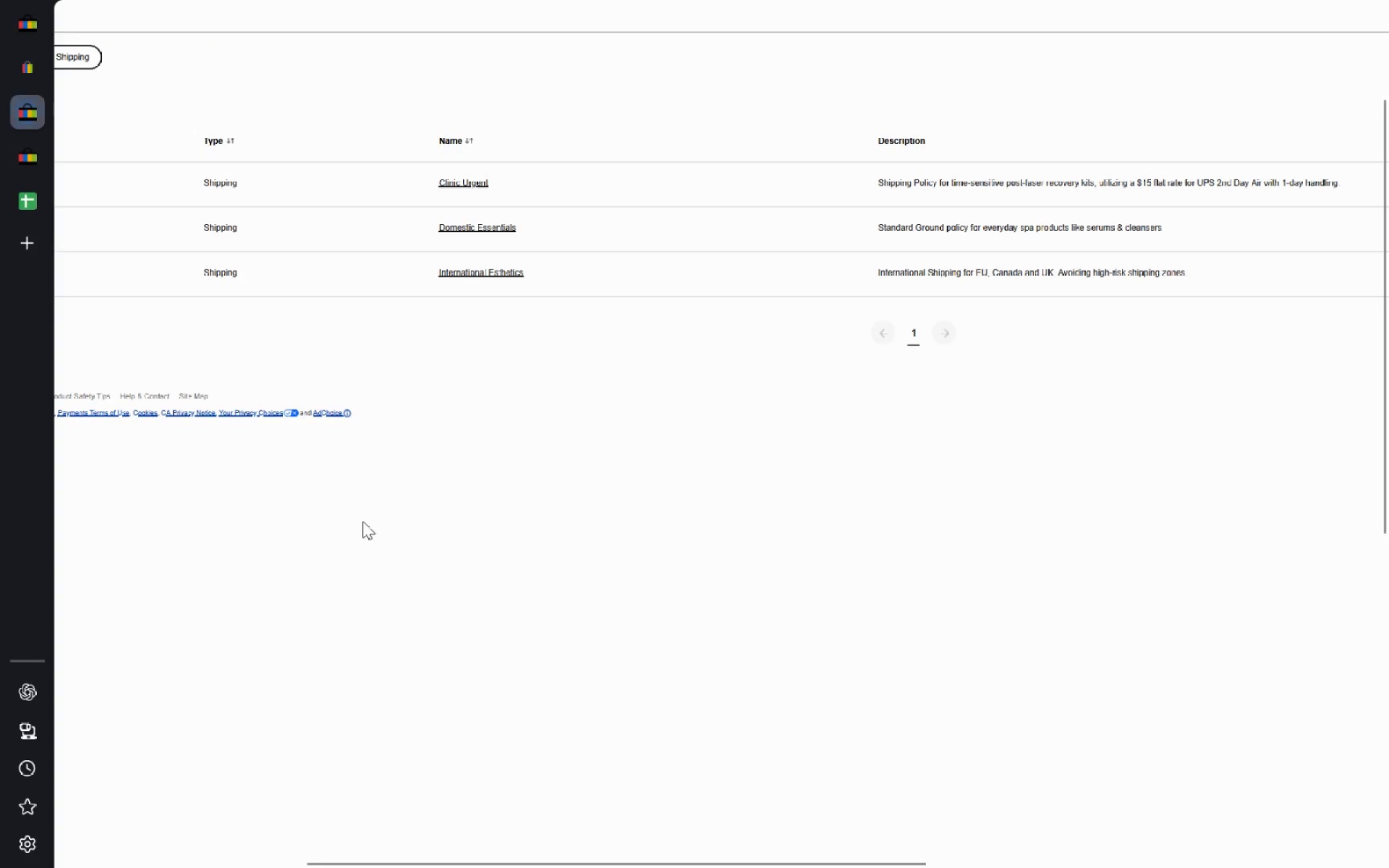 
key(Alt+Tab)